 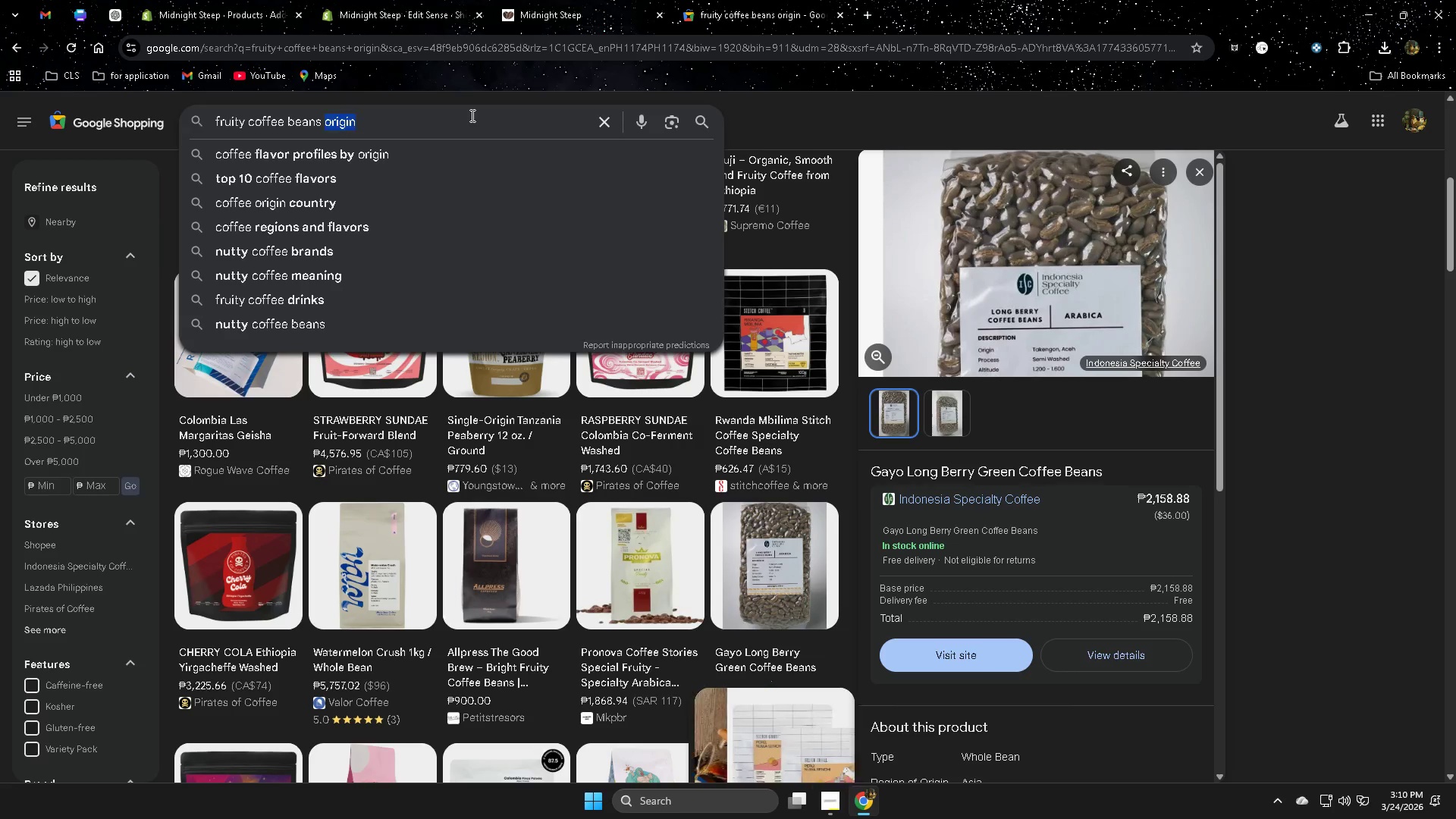 
triple_click([471, 115])
 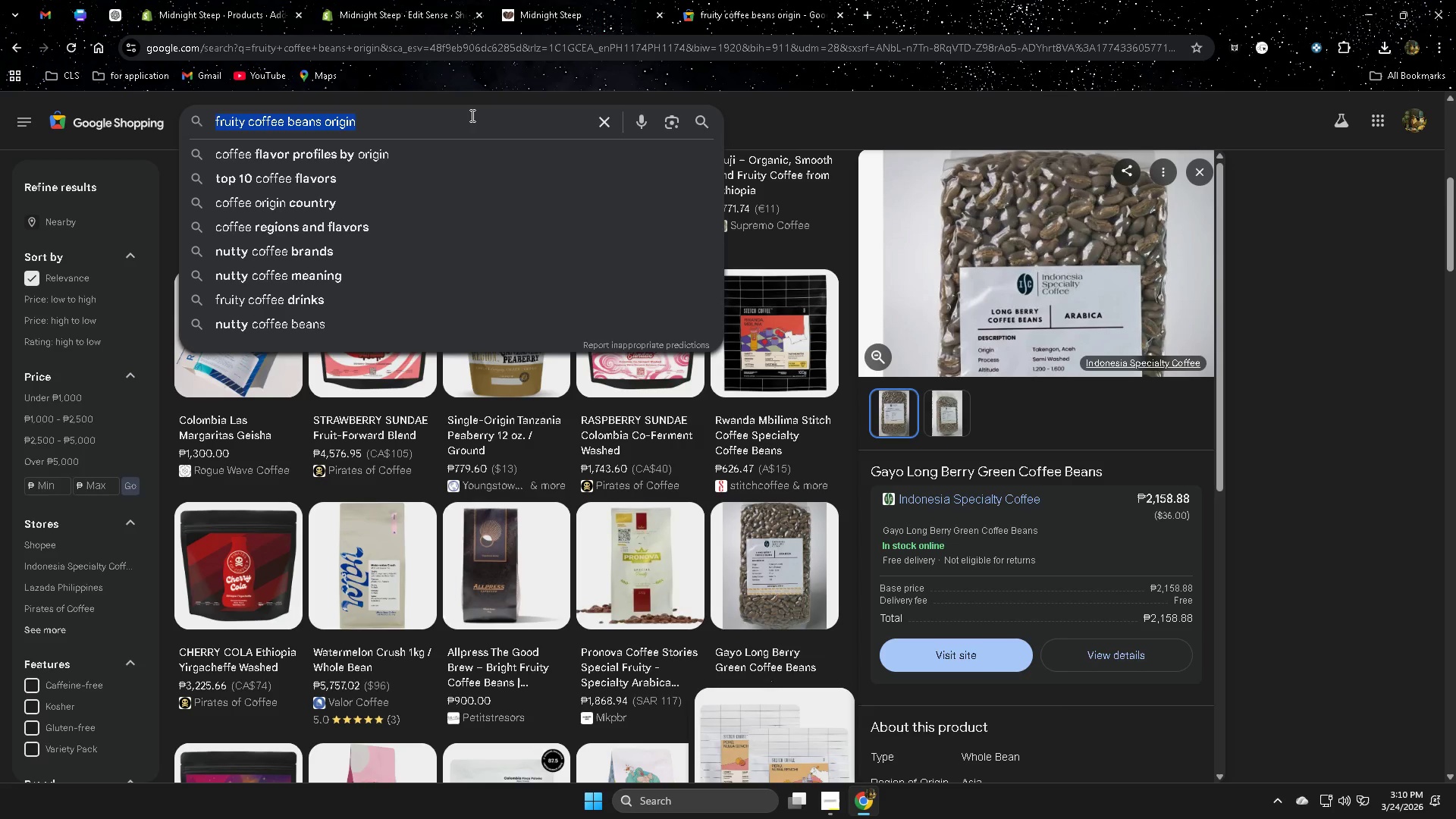 
key(Control+V)
 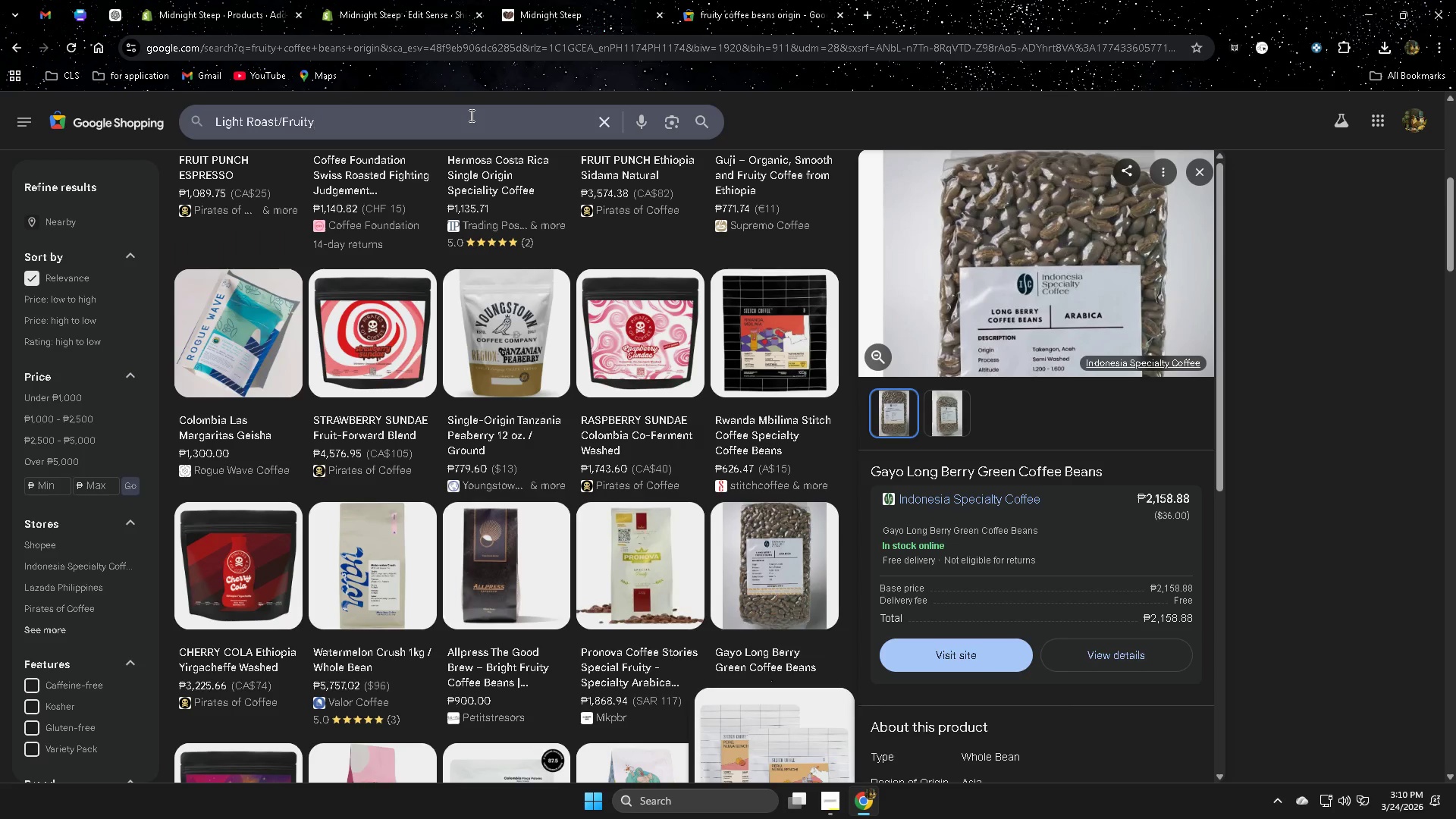 
key(Enter)
 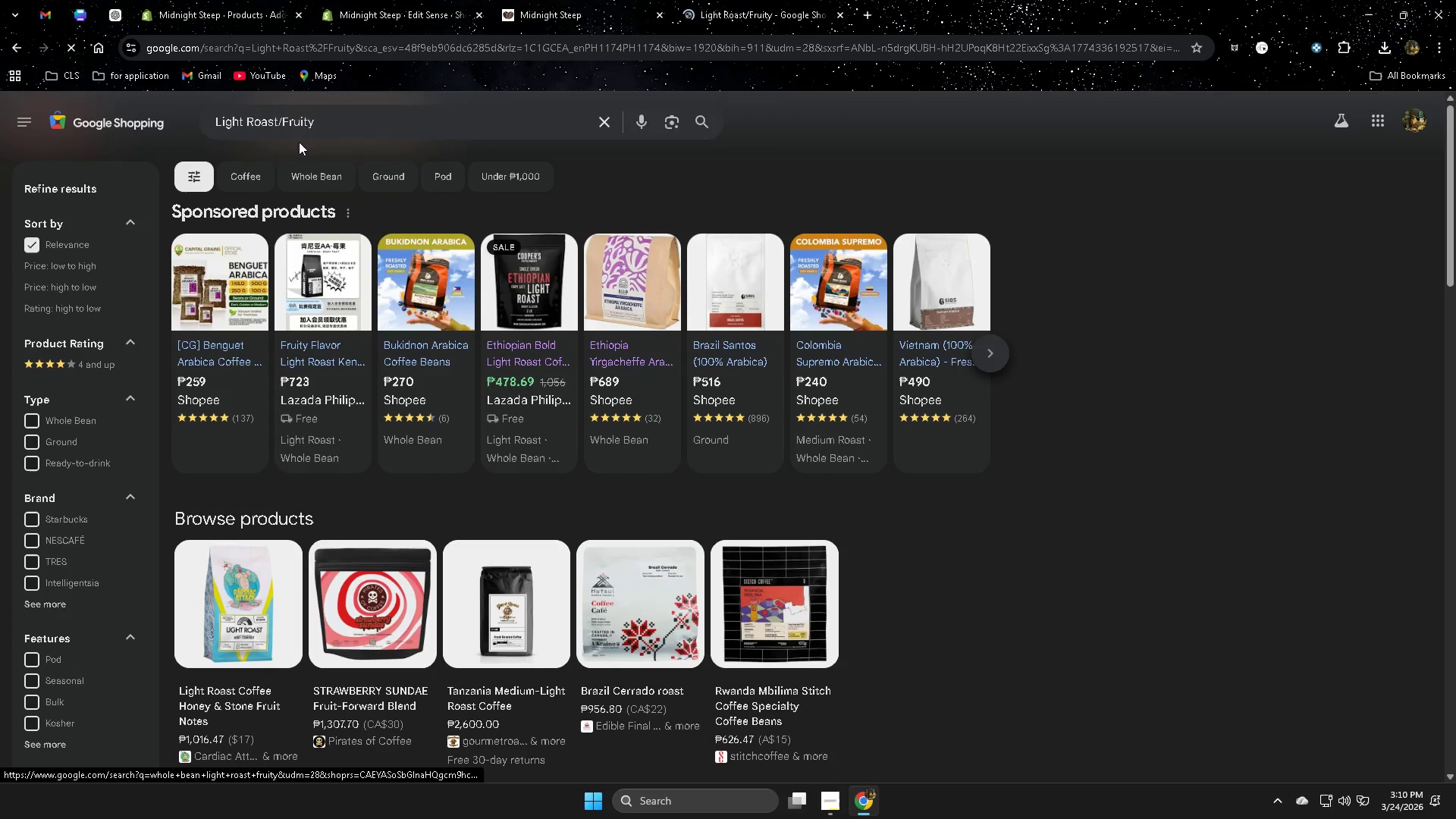 
double_click([345, 117])
 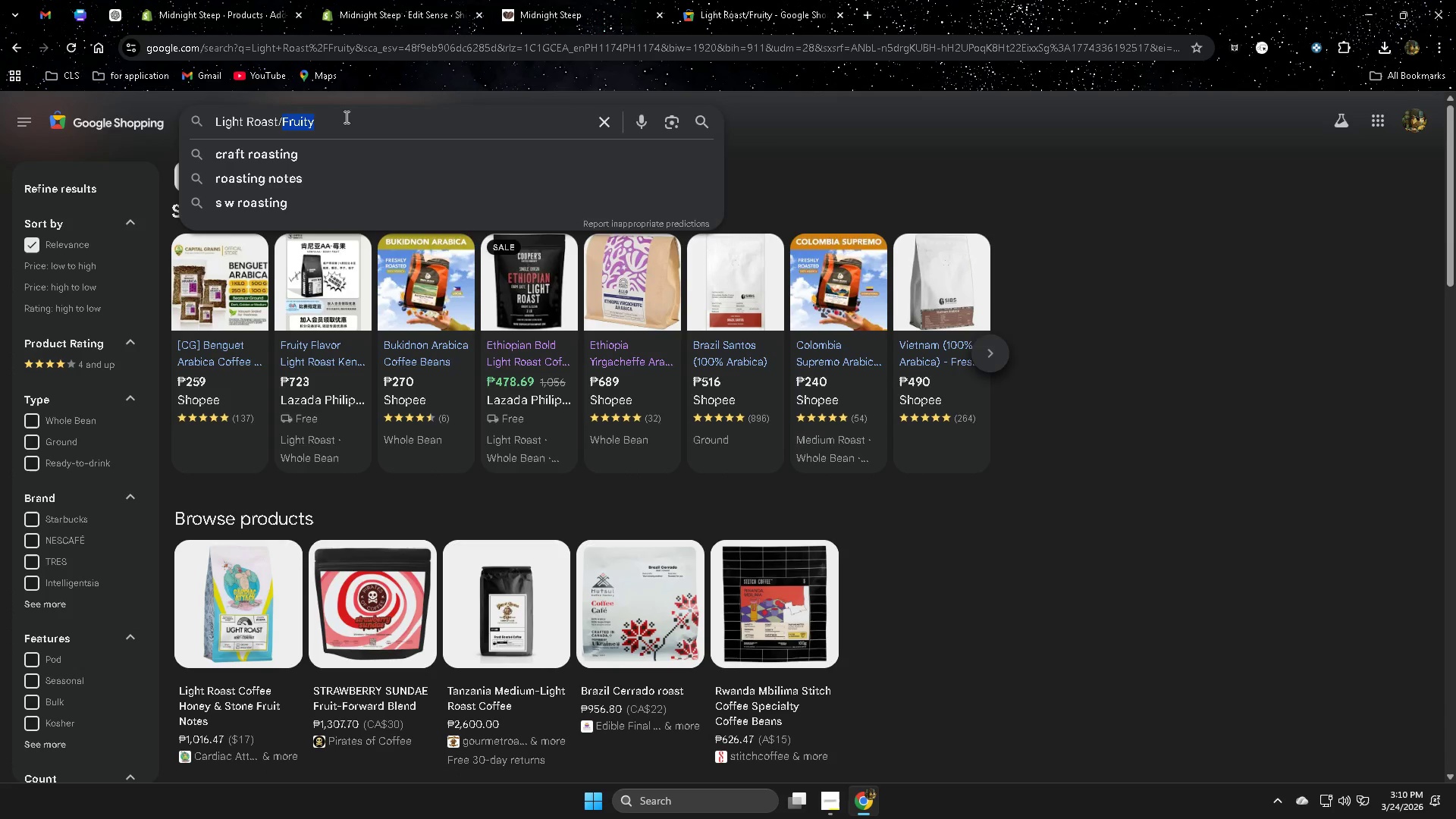 
key(Control+ControlLeft)
 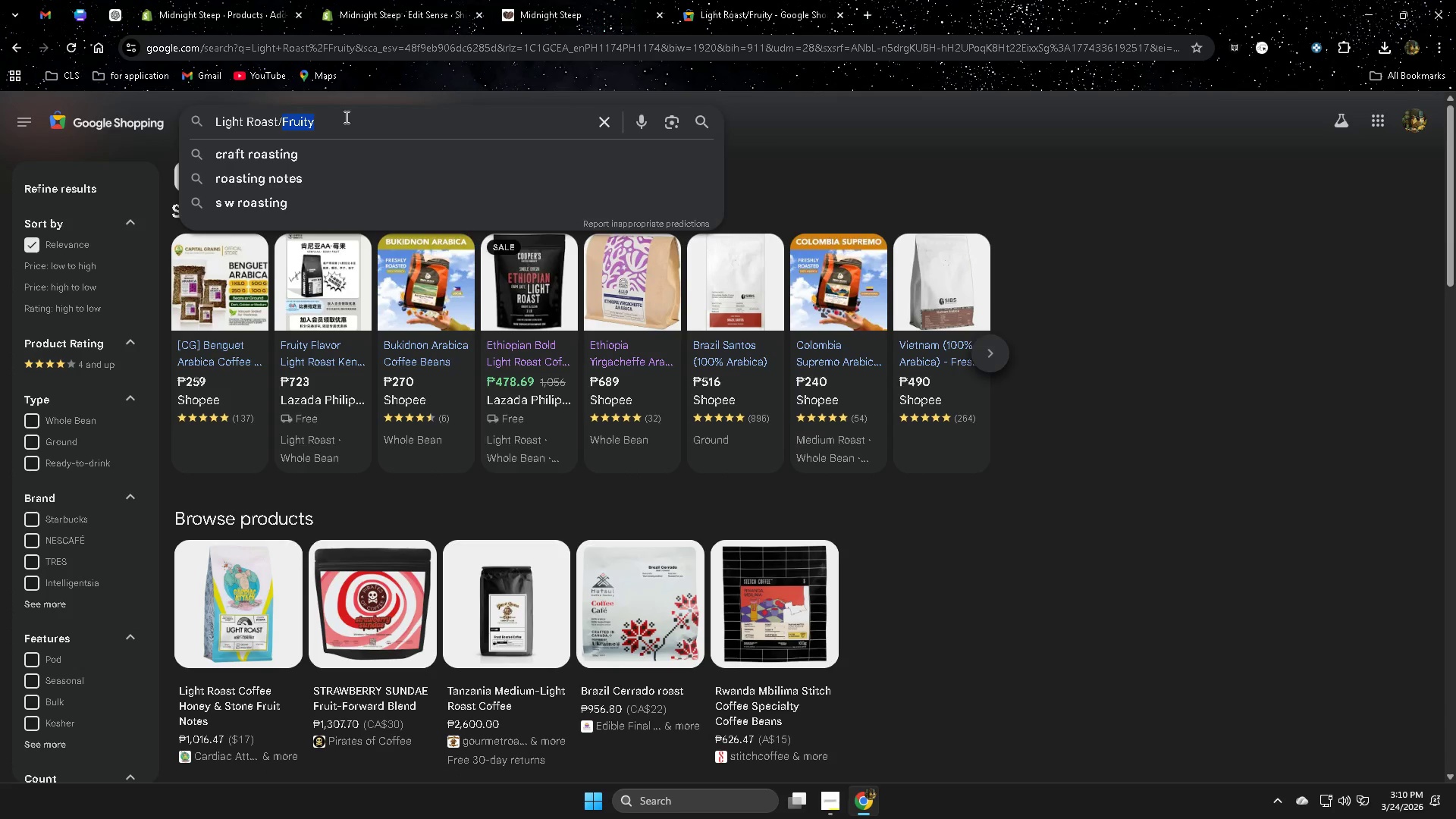 
triple_click([345, 117])
 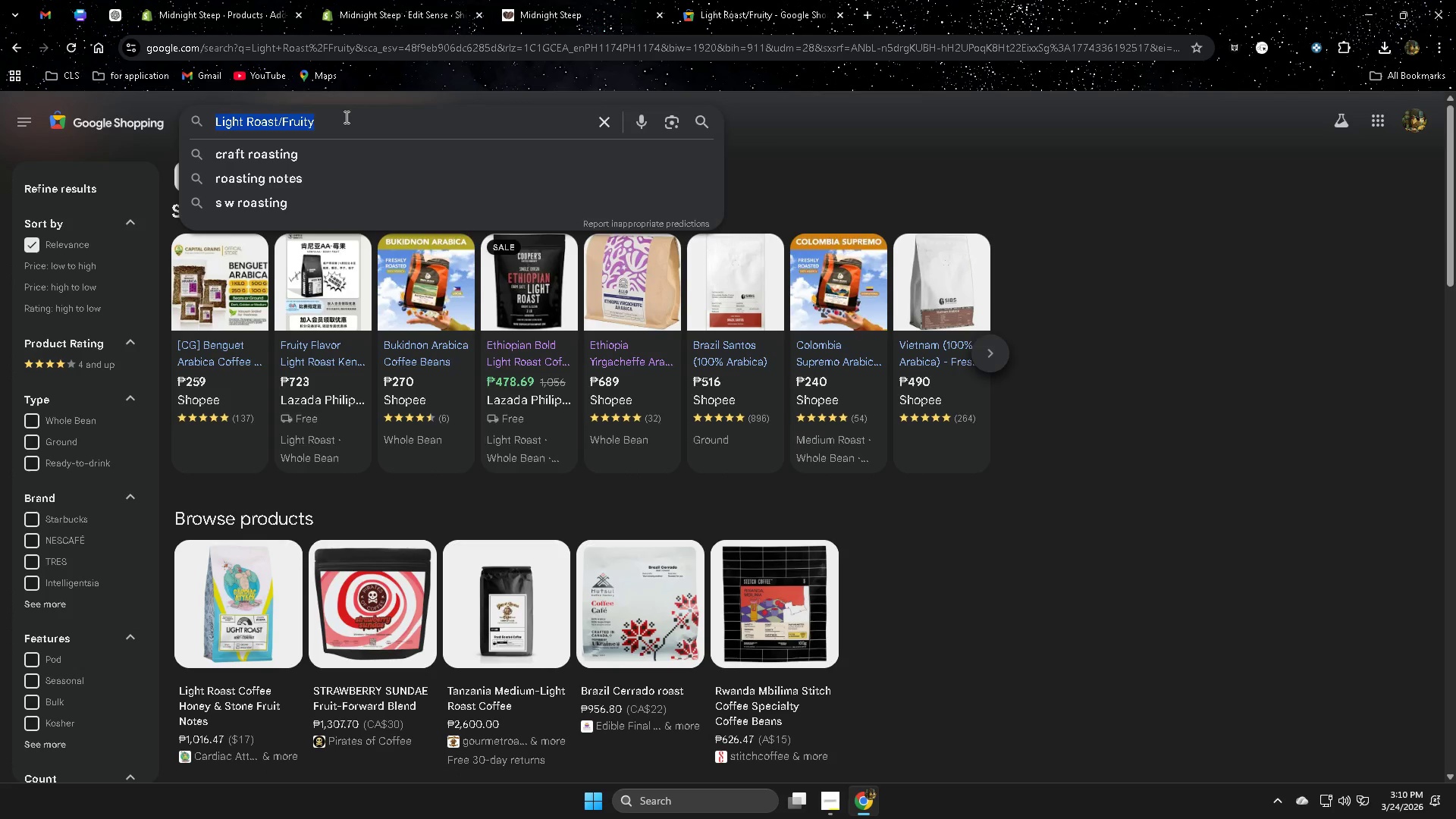 
key(Control+ControlLeft)
 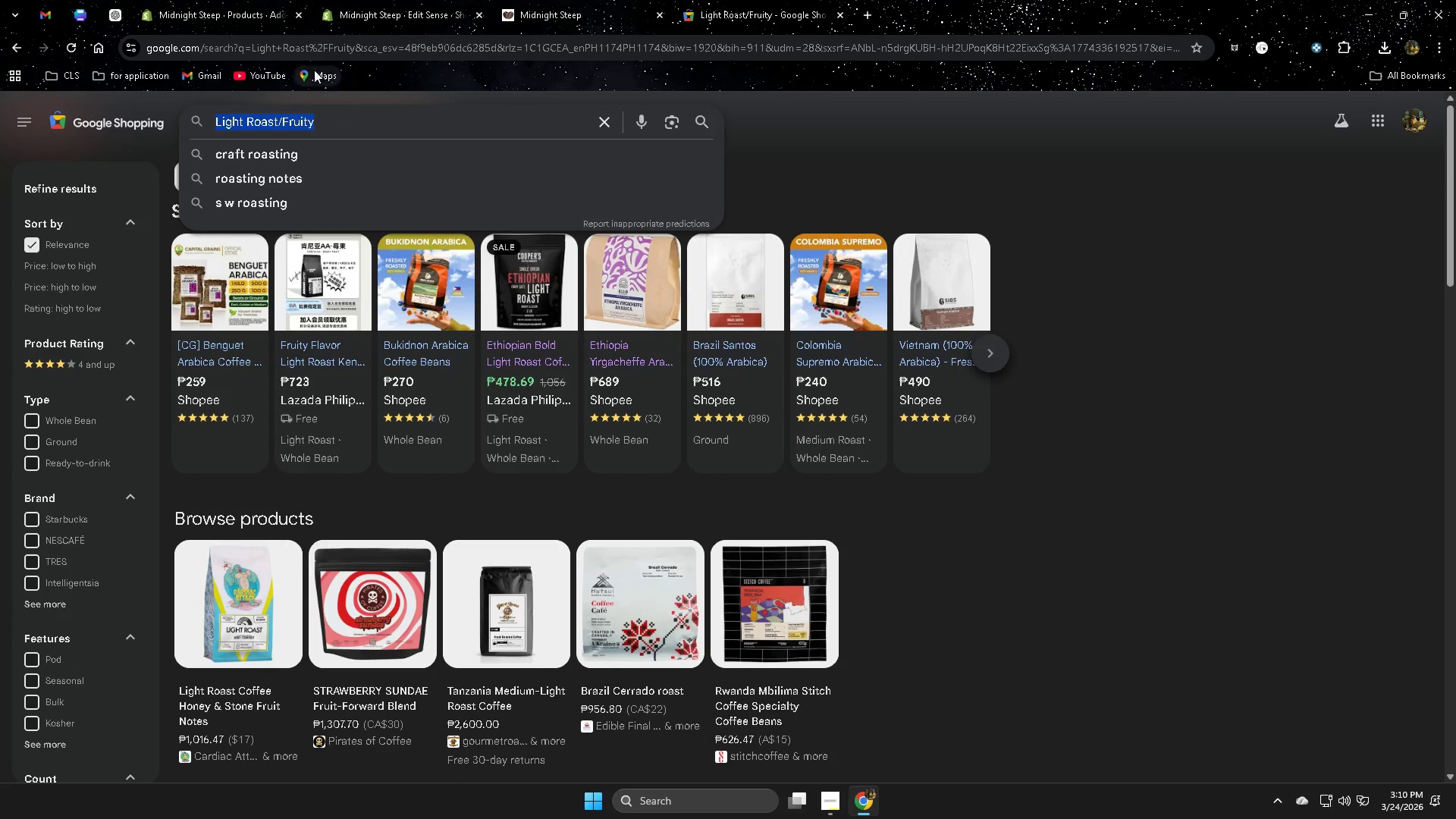 
key(Control+C)
 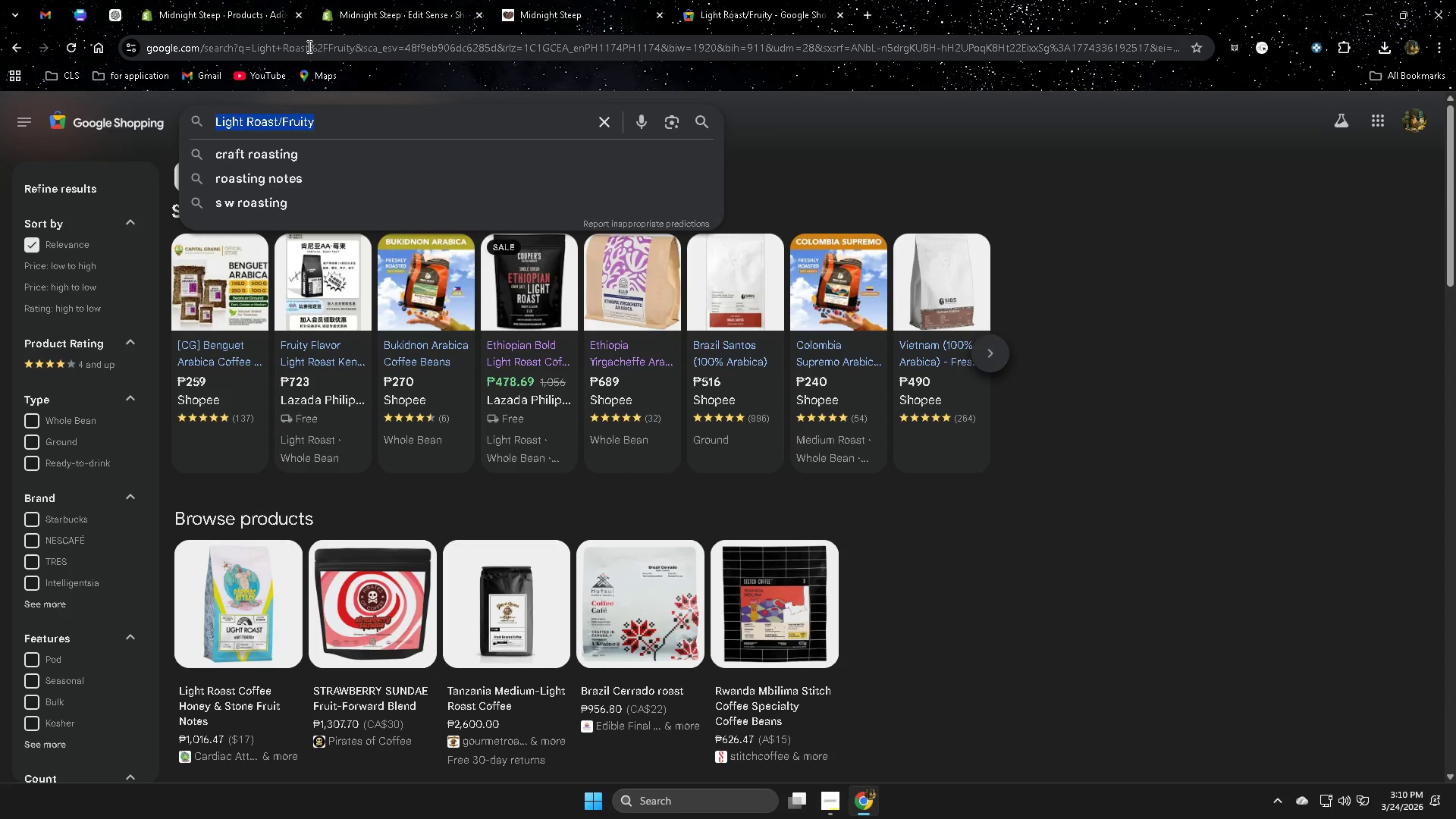 
left_click([308, 46])
 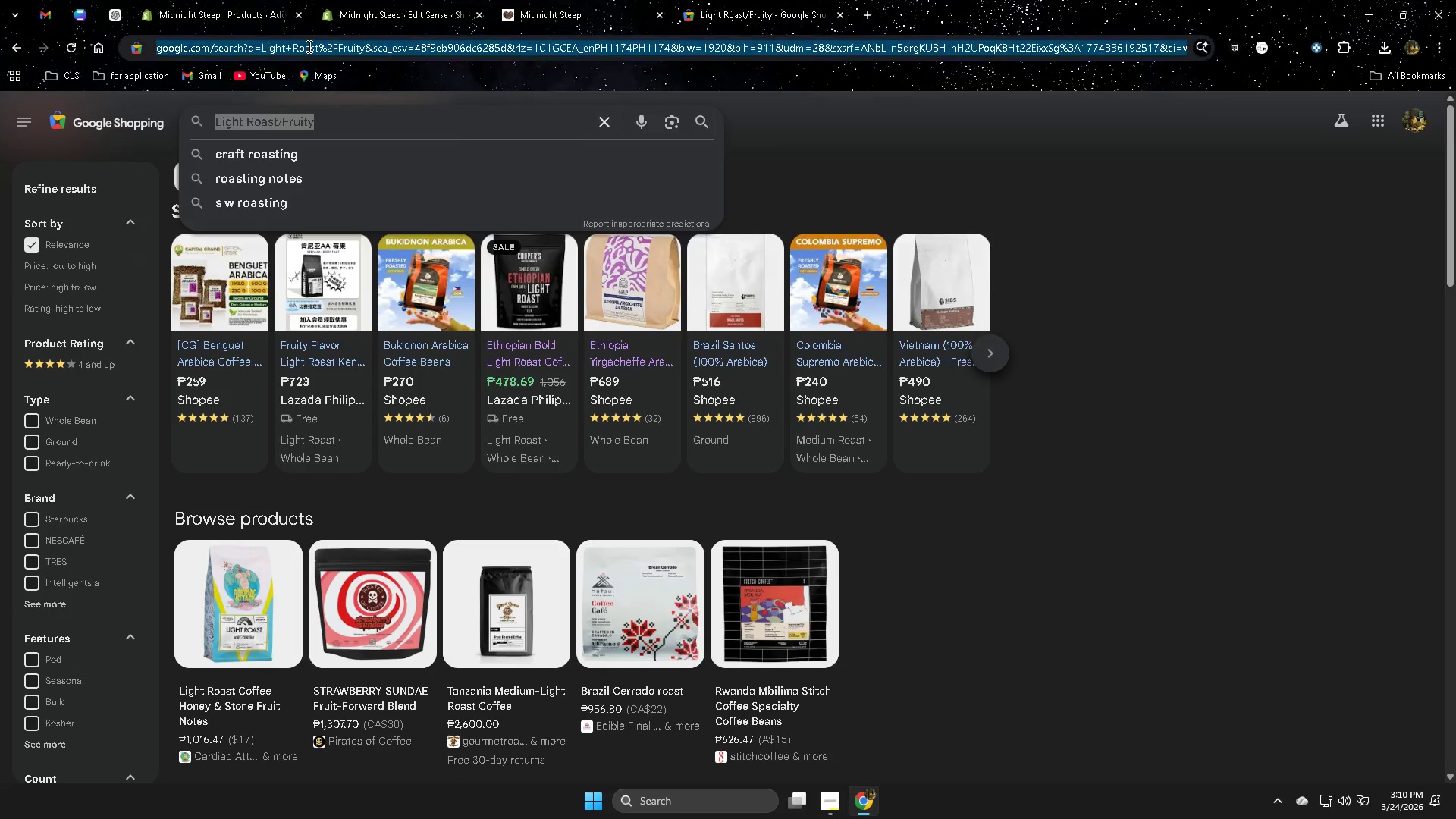 
key(Control+ControlLeft)
 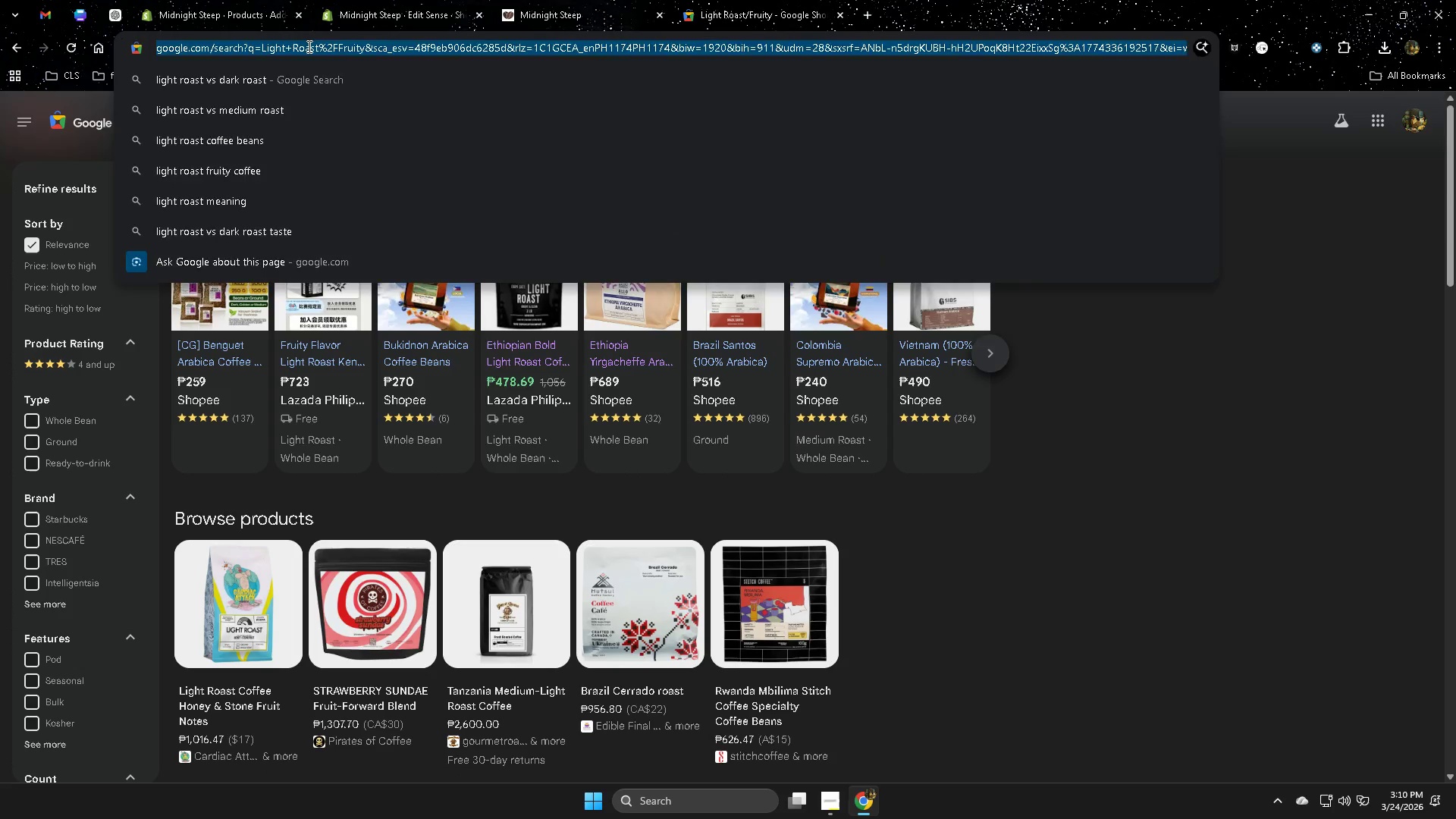 
key(Control+V)
 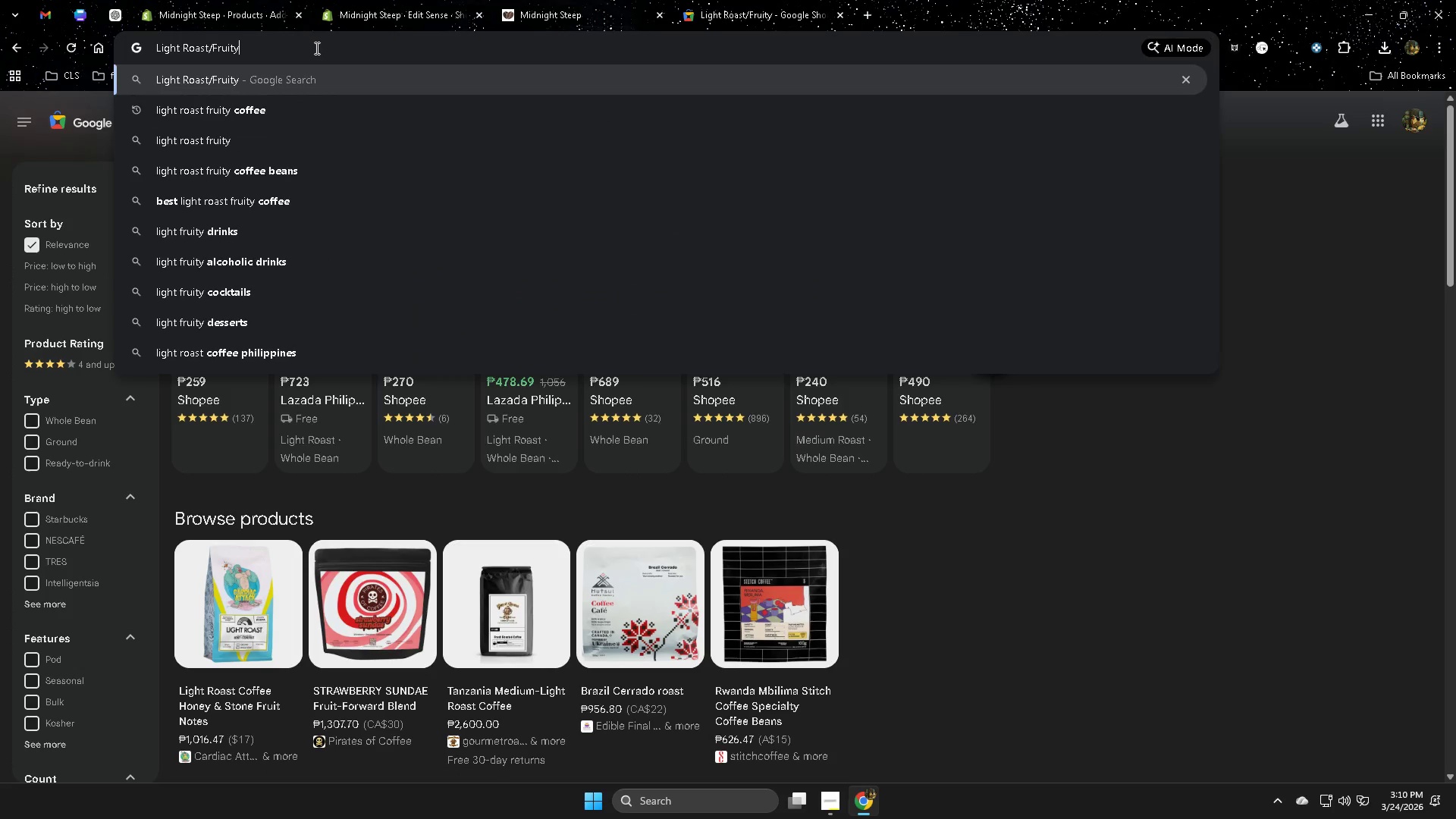 
key(Enter)
 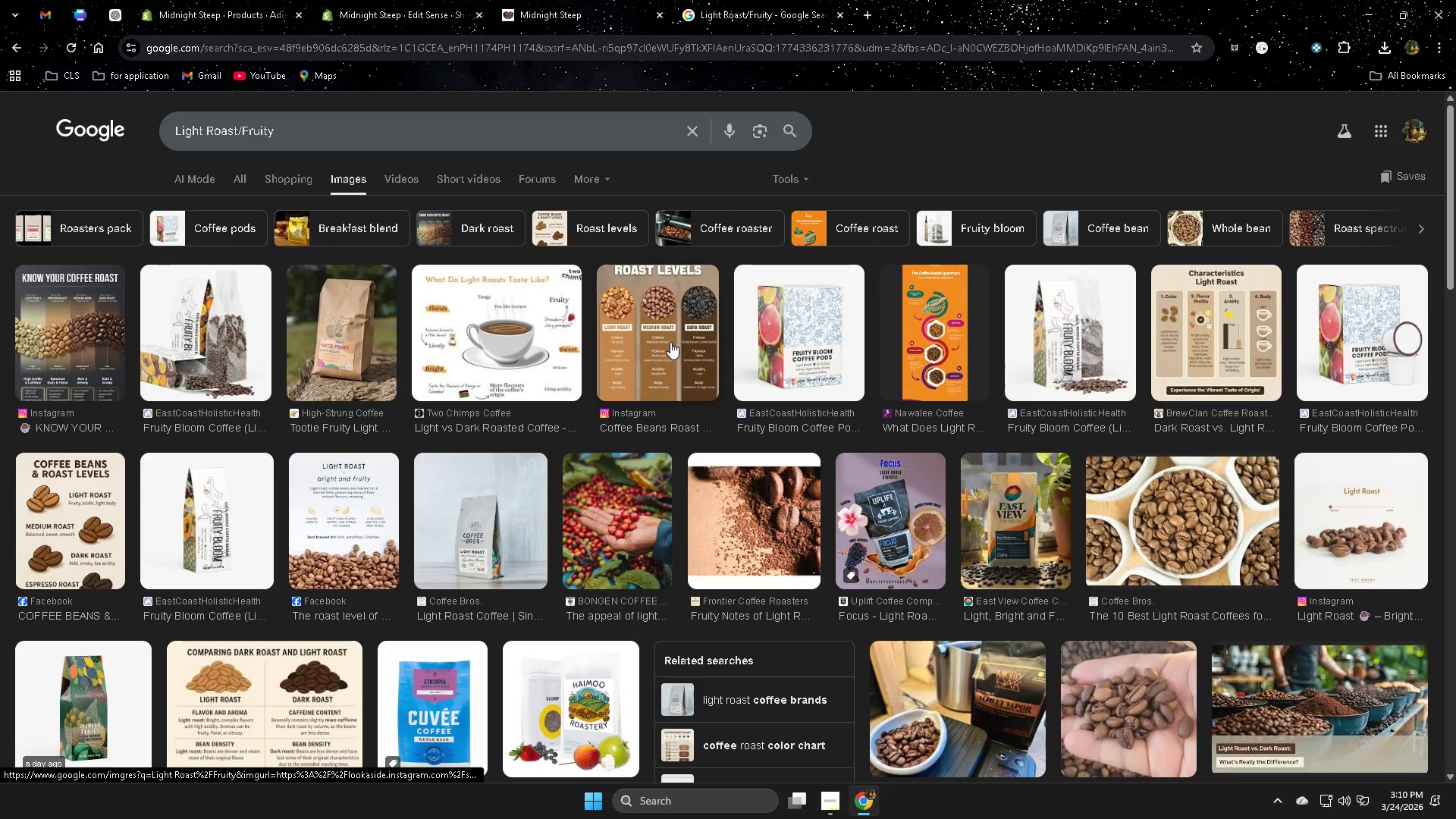 
wait(6.98)
 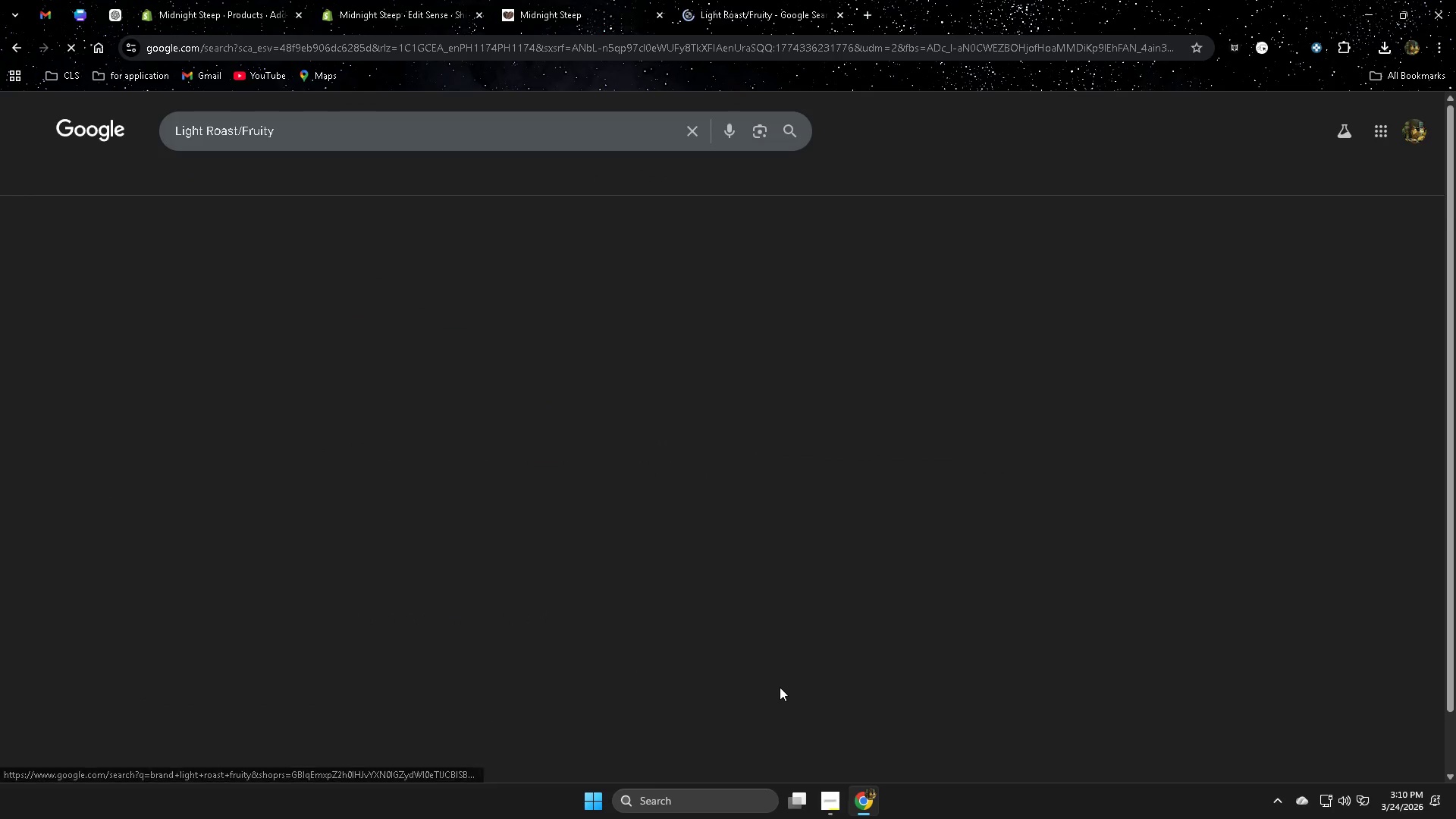 
left_click([625, 361])
 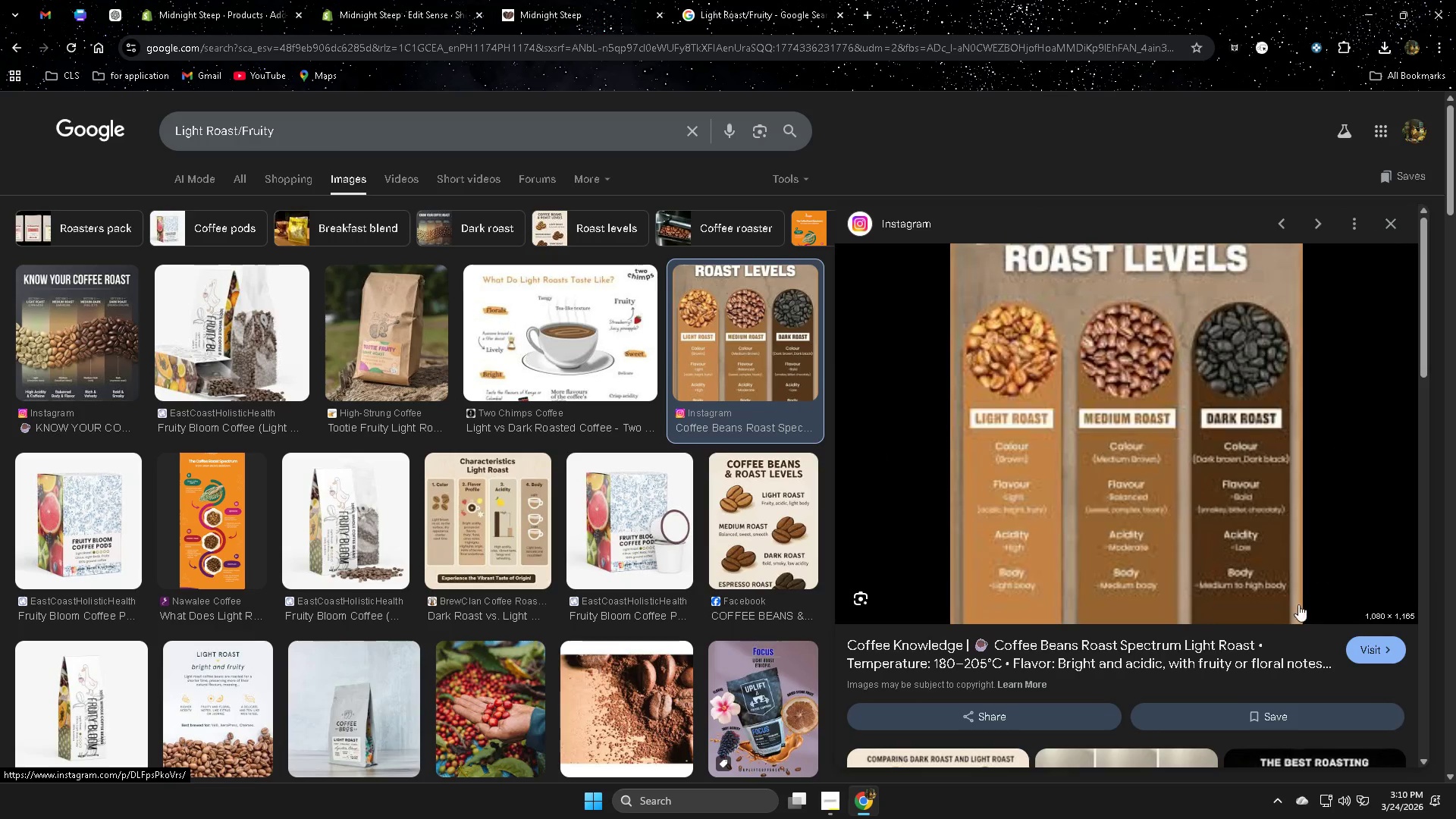 
wait(6.11)
 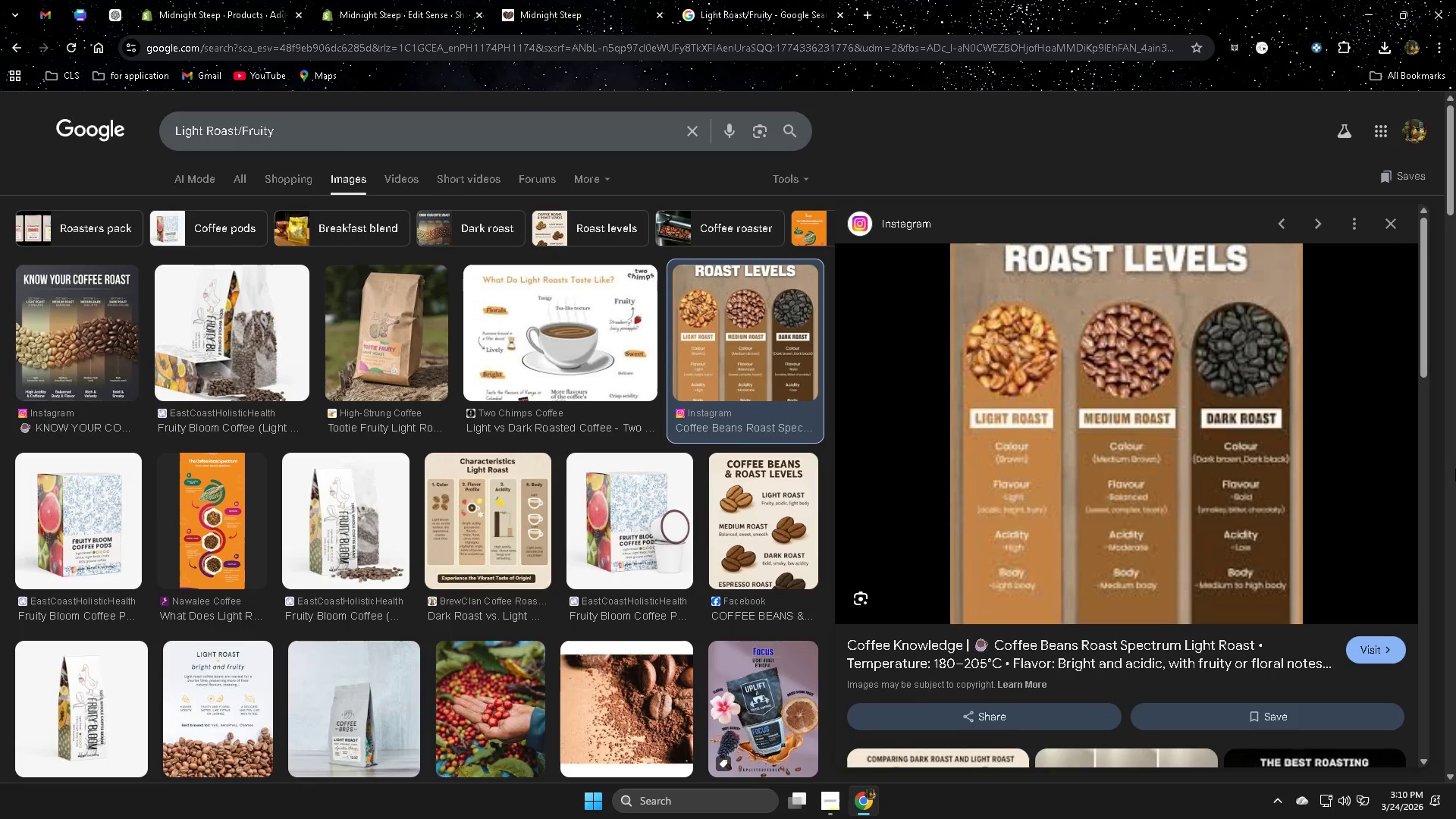 
scroll: coordinate [1235, 473], scroll_direction: down, amount: 5.0
 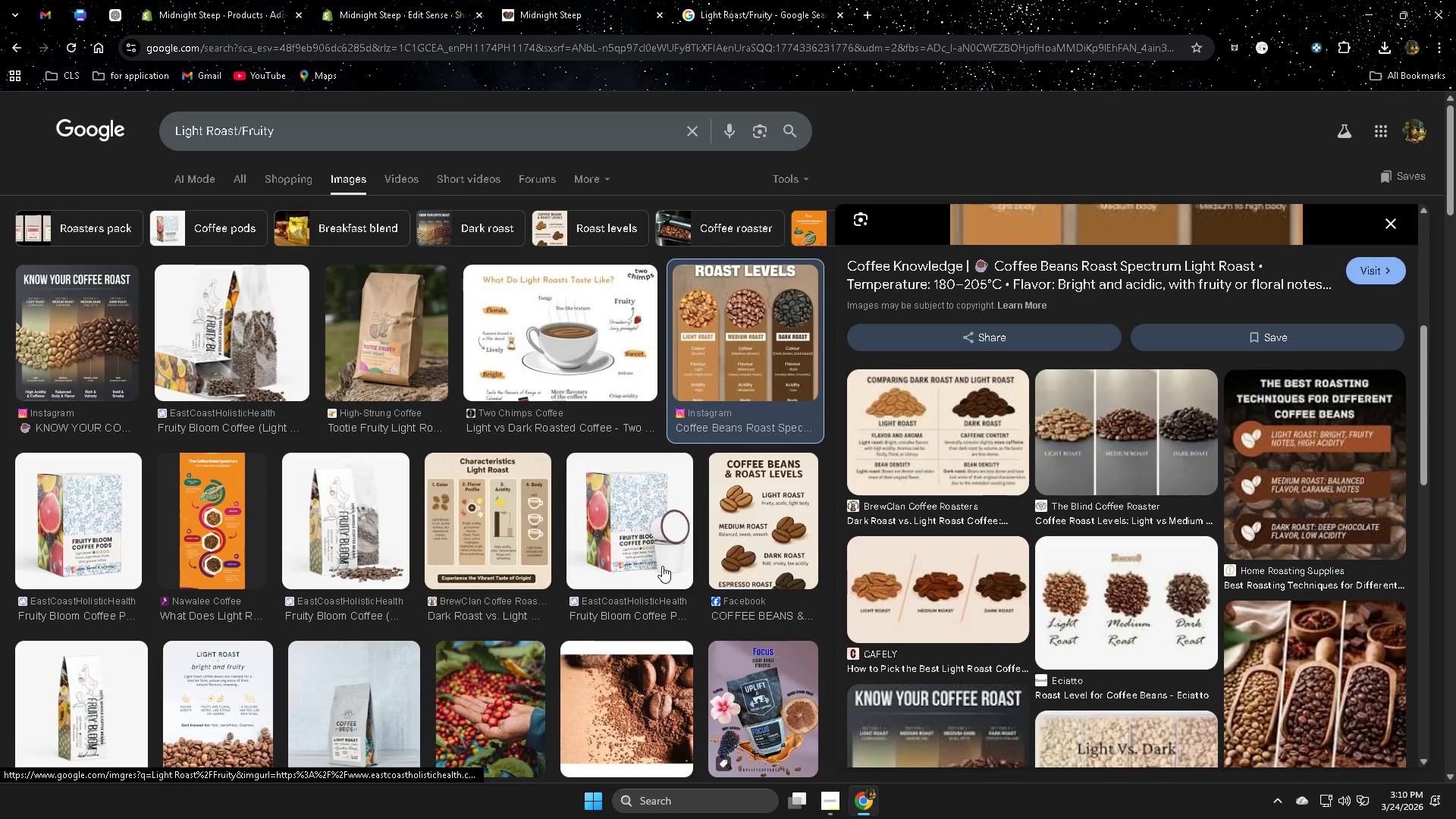 
left_click([616, 548])
 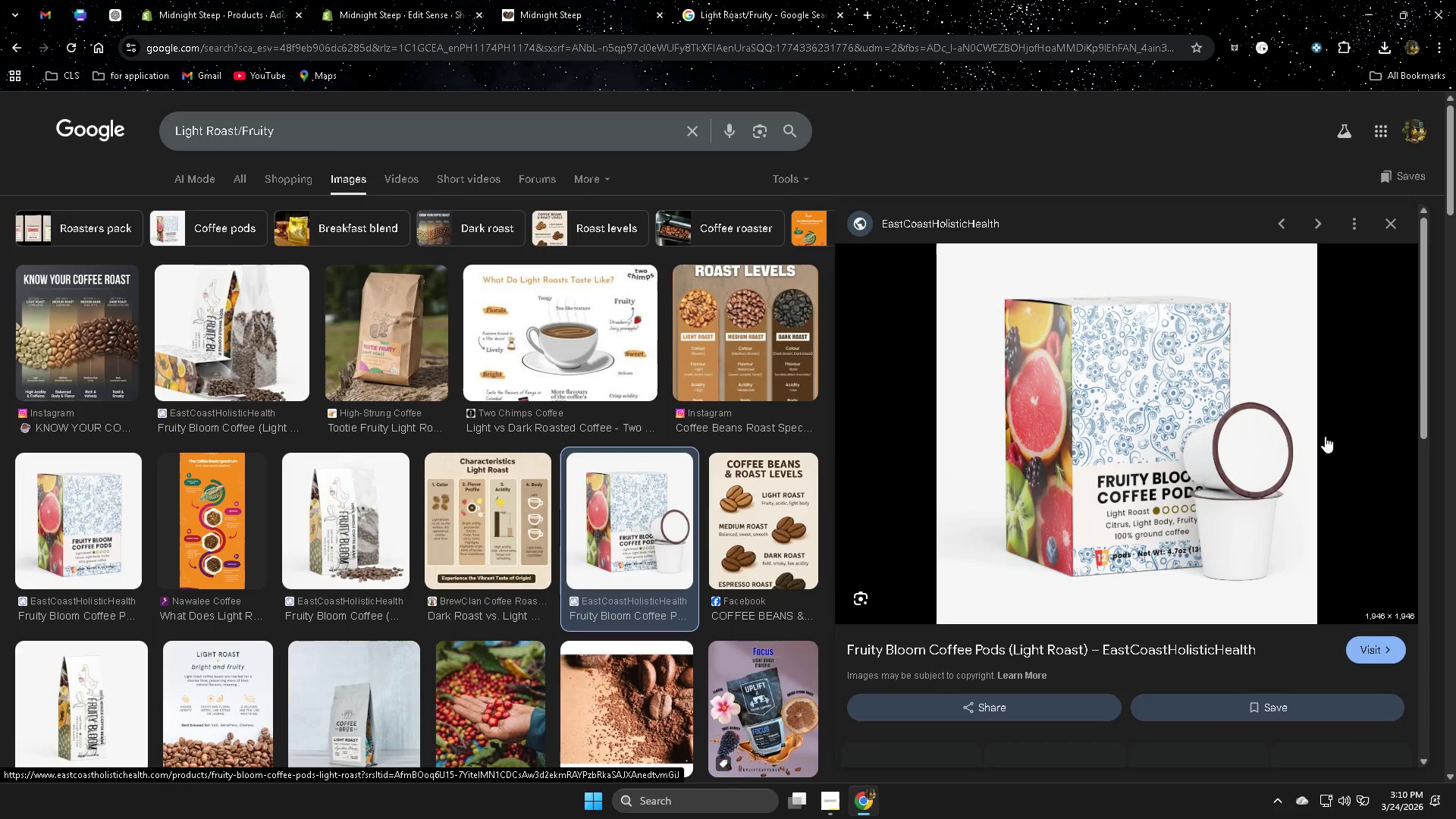 
right_click([1100, 368])
 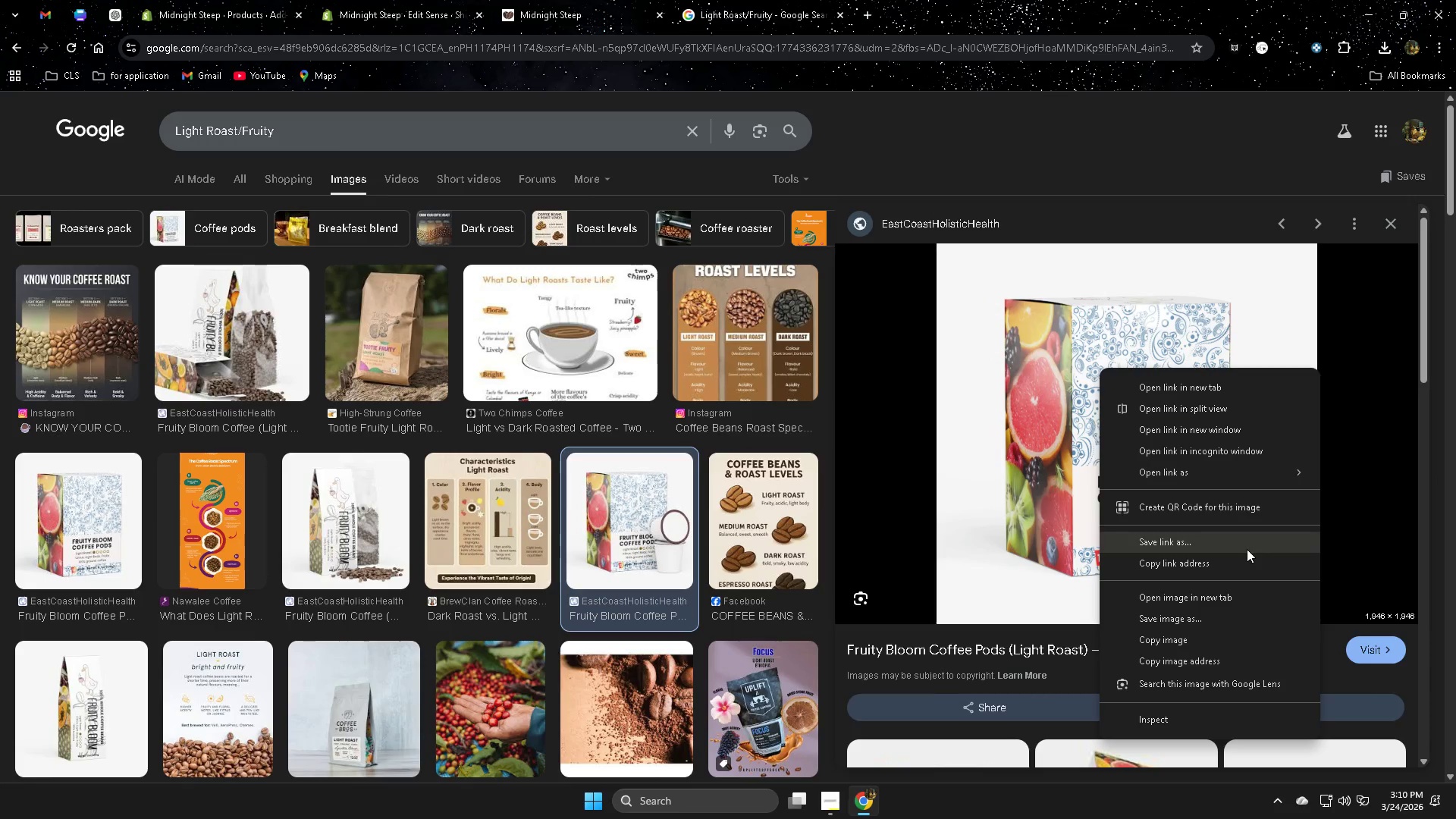 
left_click([1200, 382])
 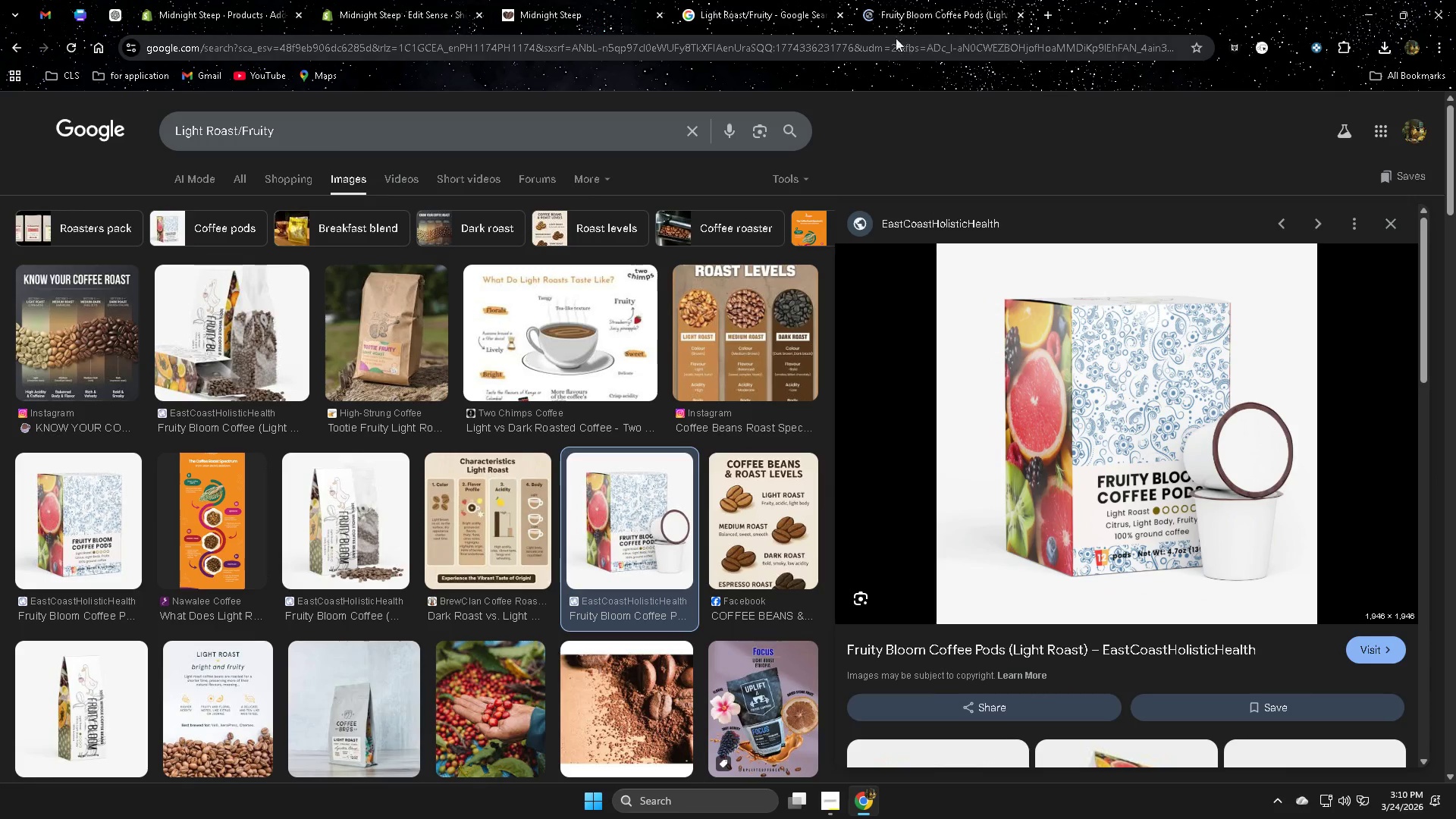 
left_click([918, 11])
 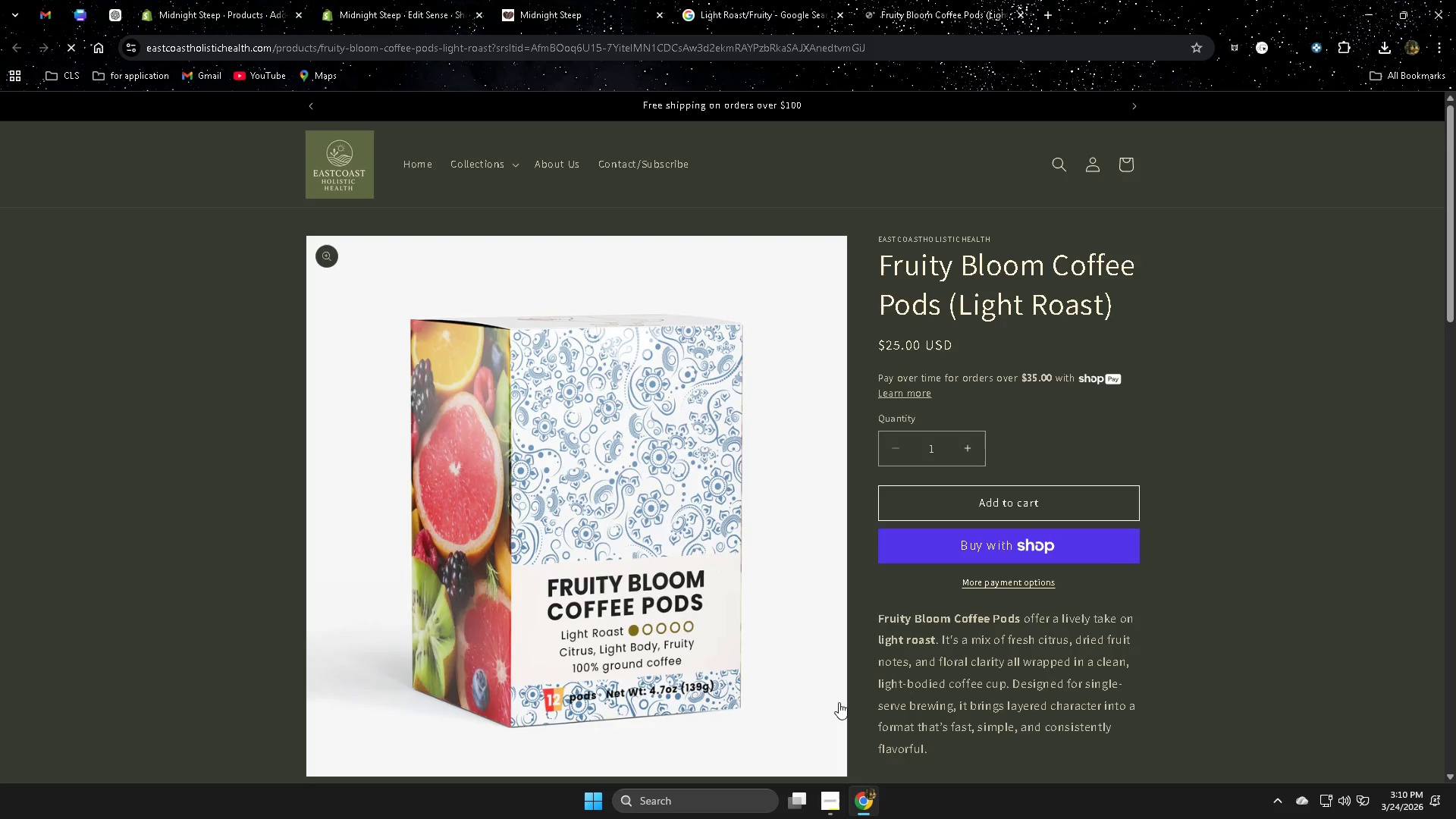 
right_click([543, 500])
 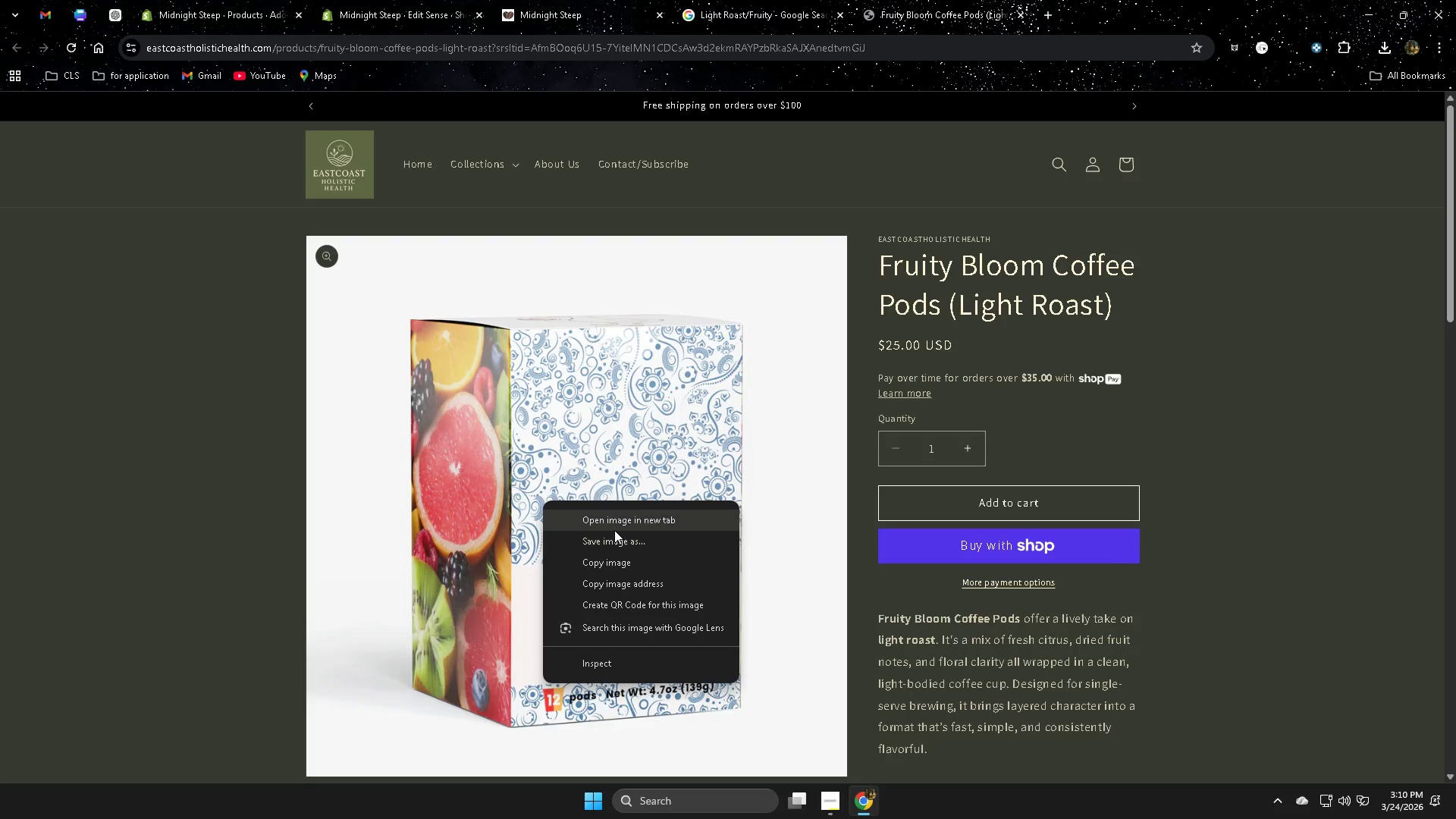 
left_click([614, 526])
 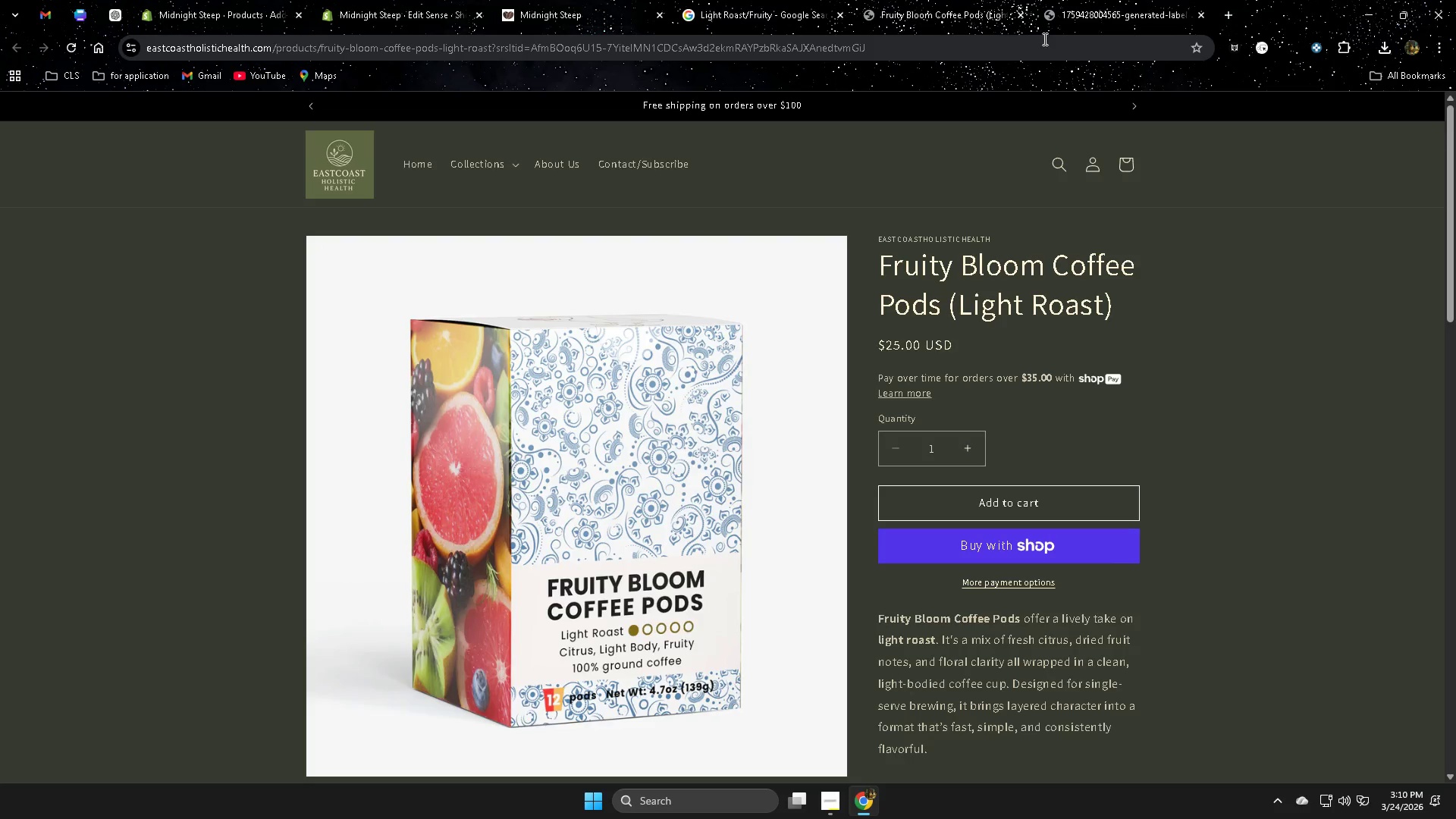 
left_click([1089, 10])
 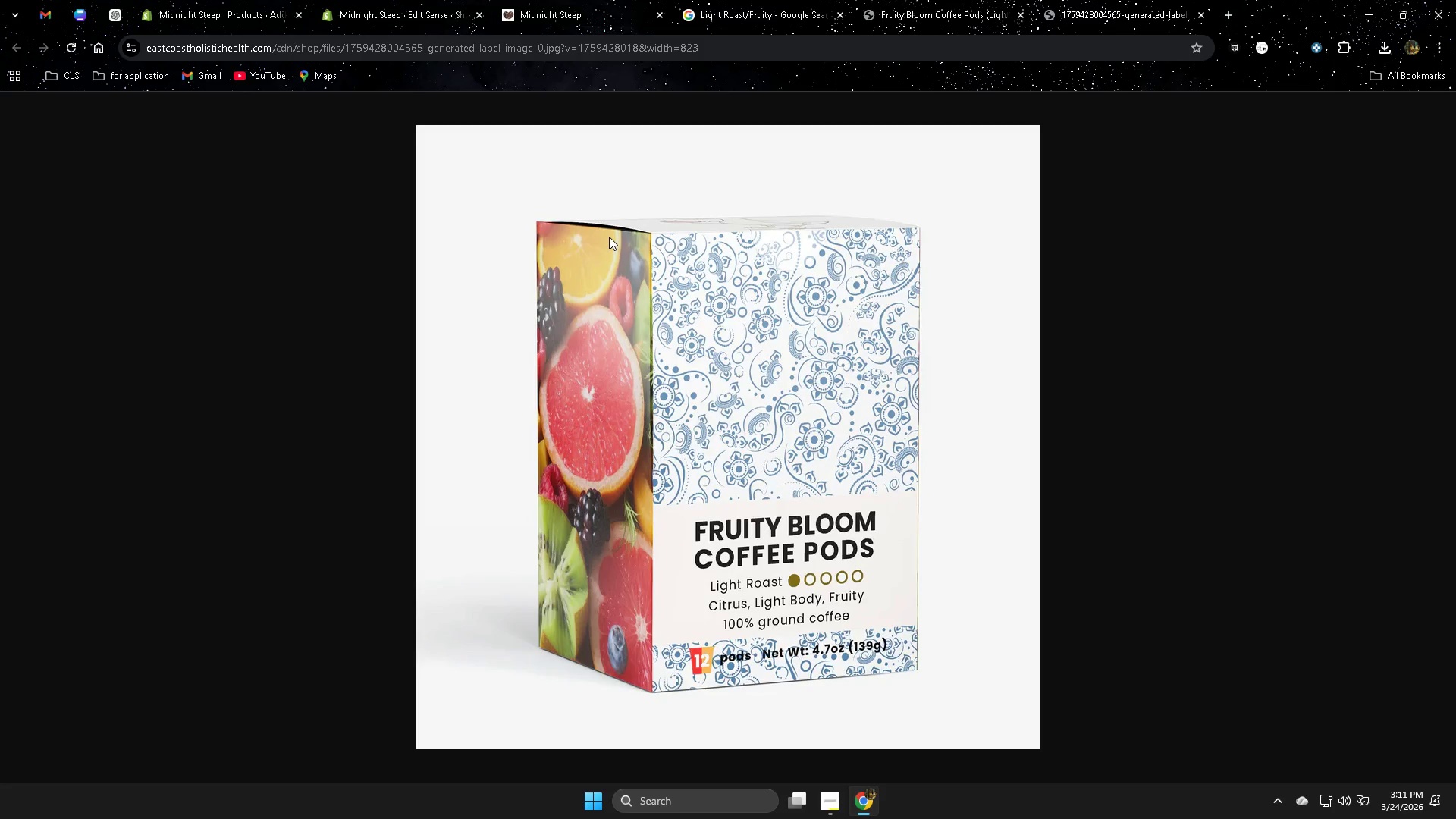 
right_click([609, 237])
 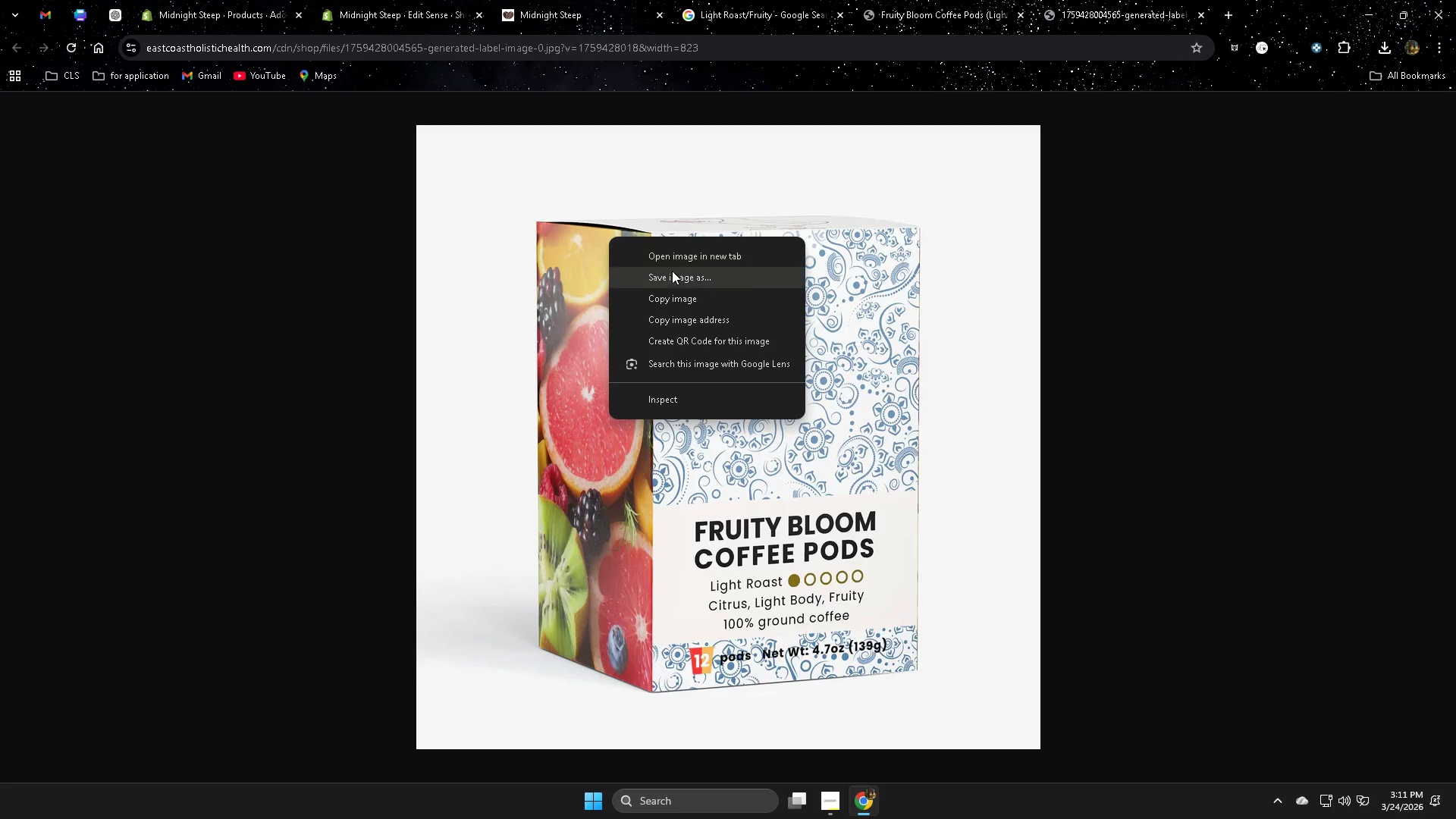 
left_click([672, 282])
 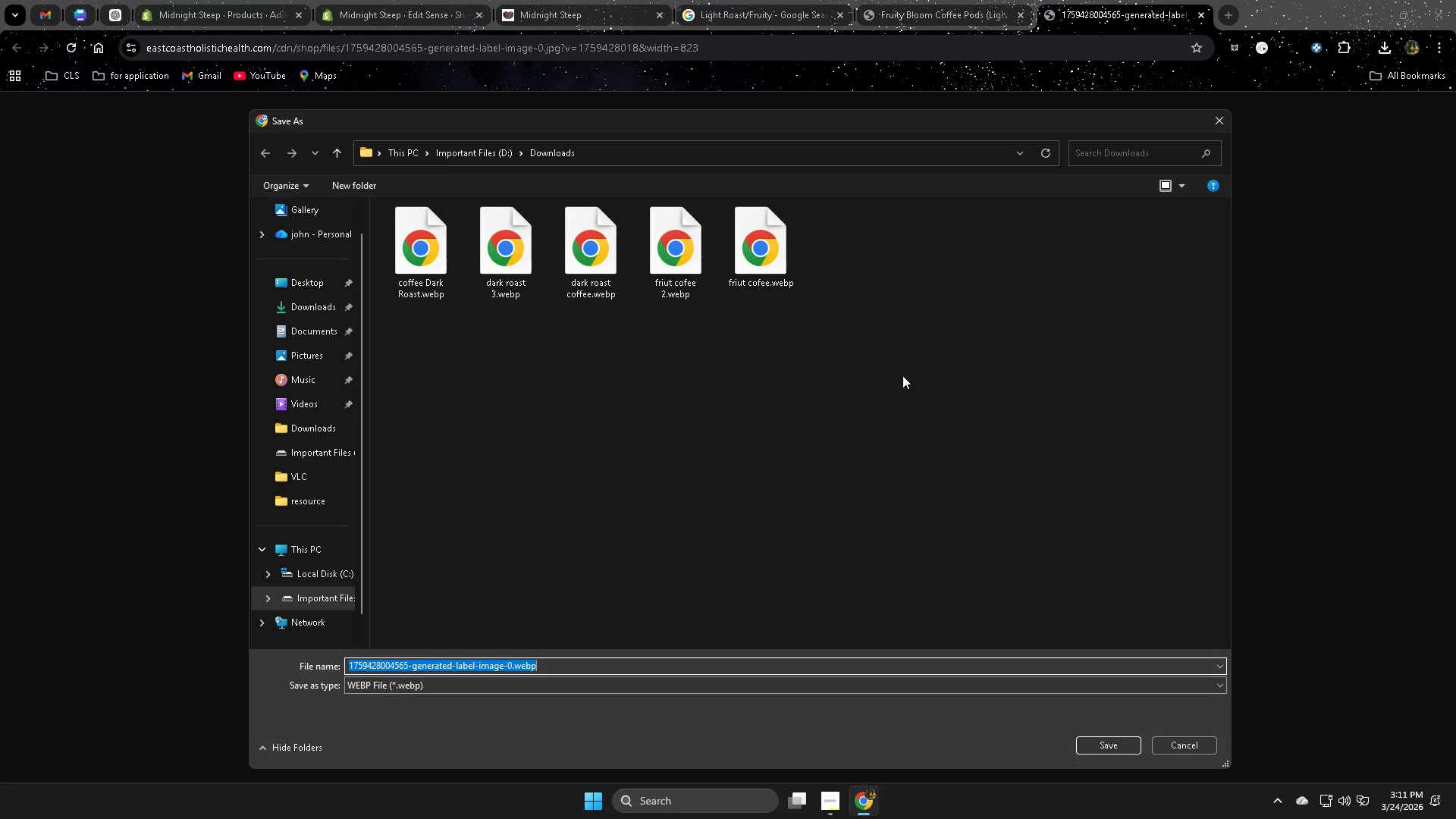 
key(F)
 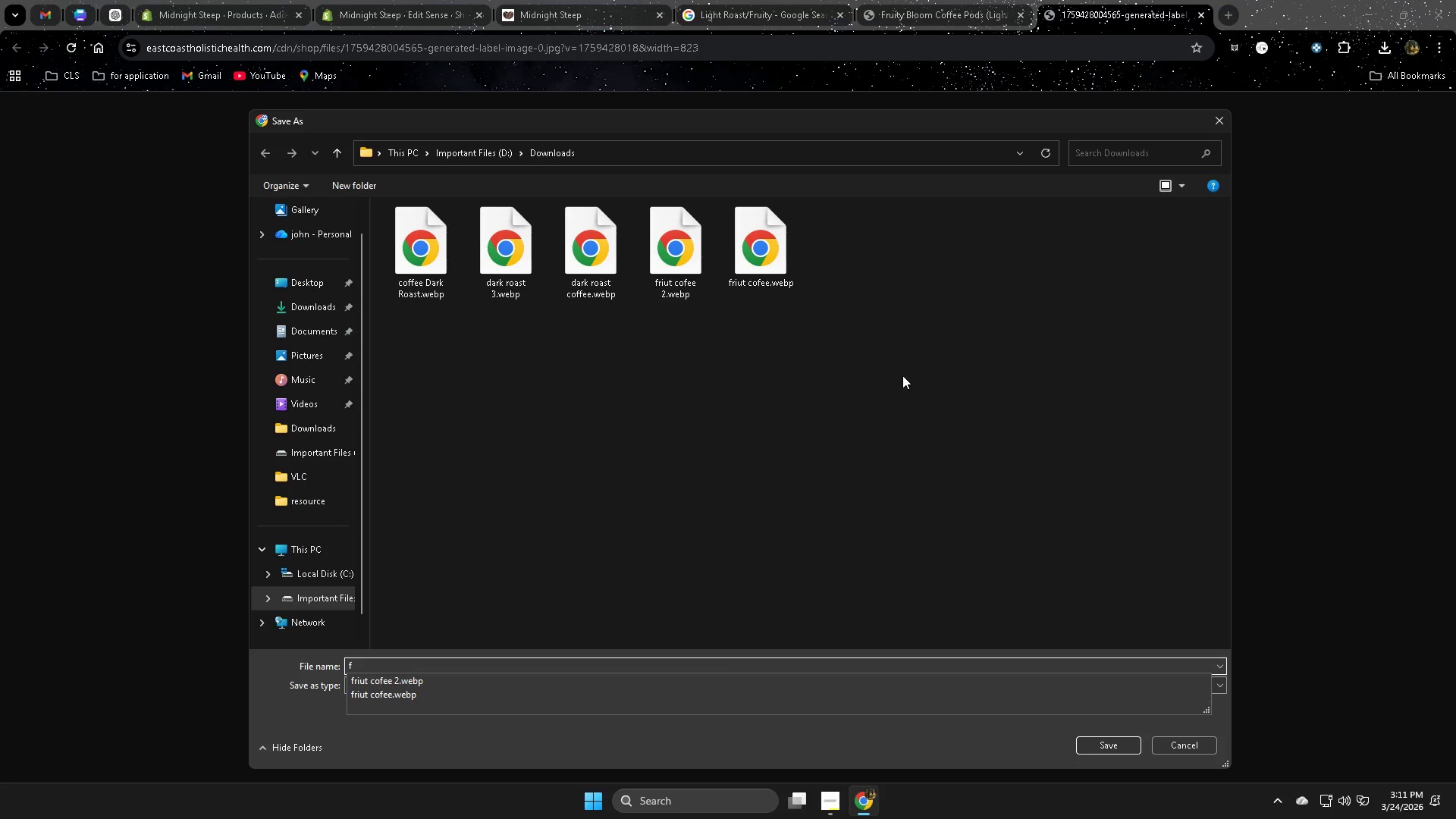 
key(ArrowDown)
 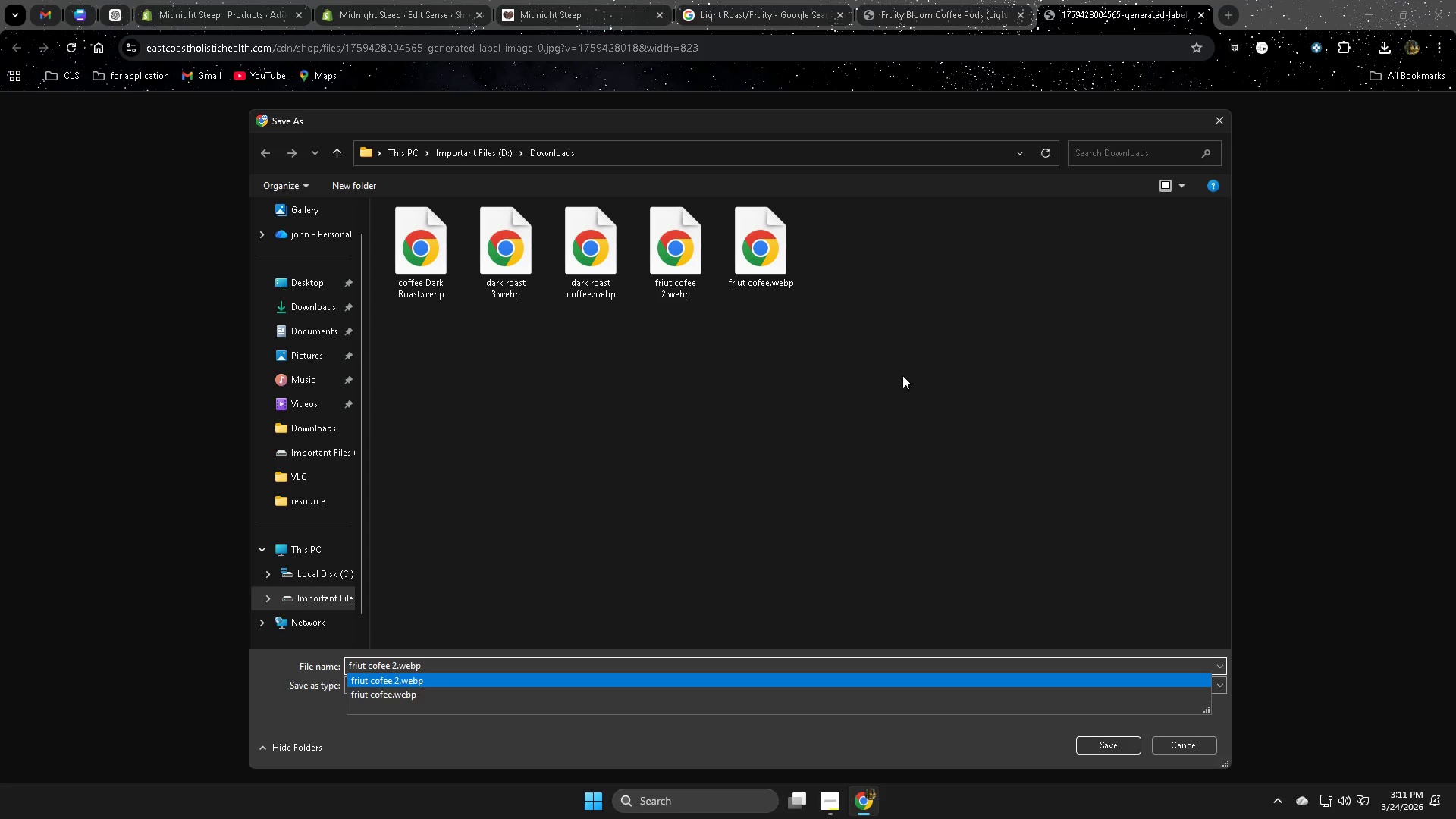 
key(Backspace)
 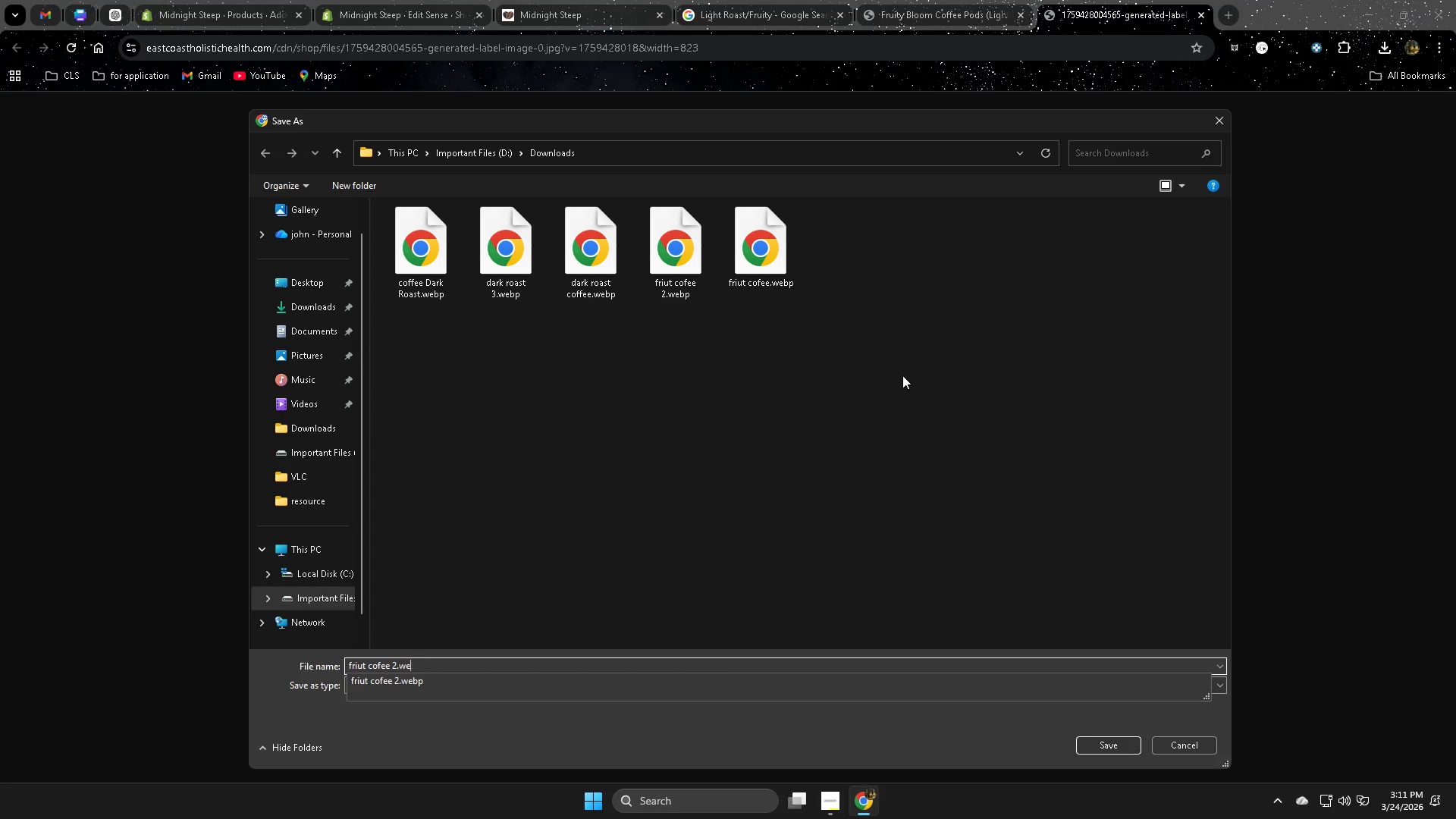 
key(Backspace)
 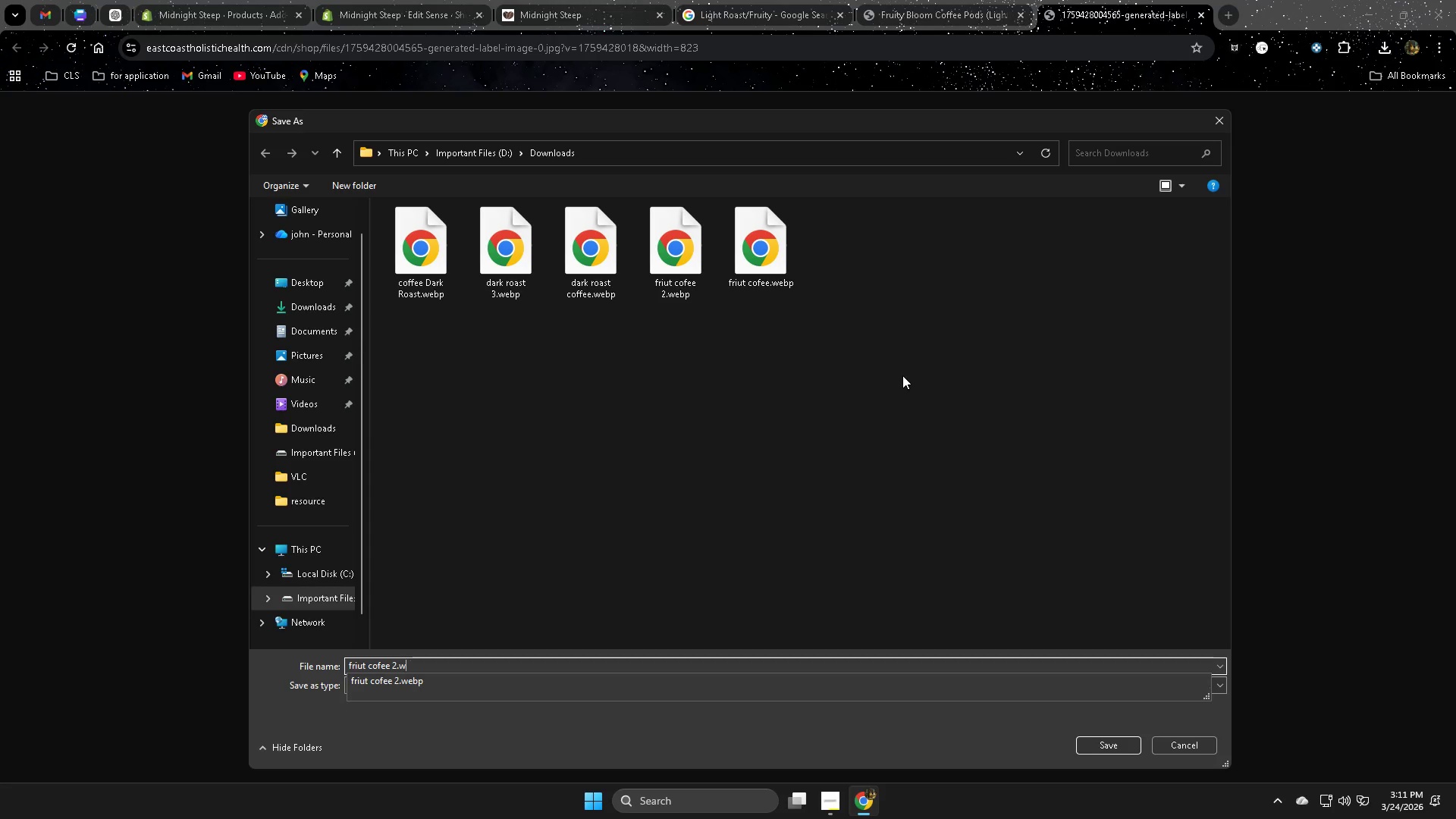 
key(Backspace)
 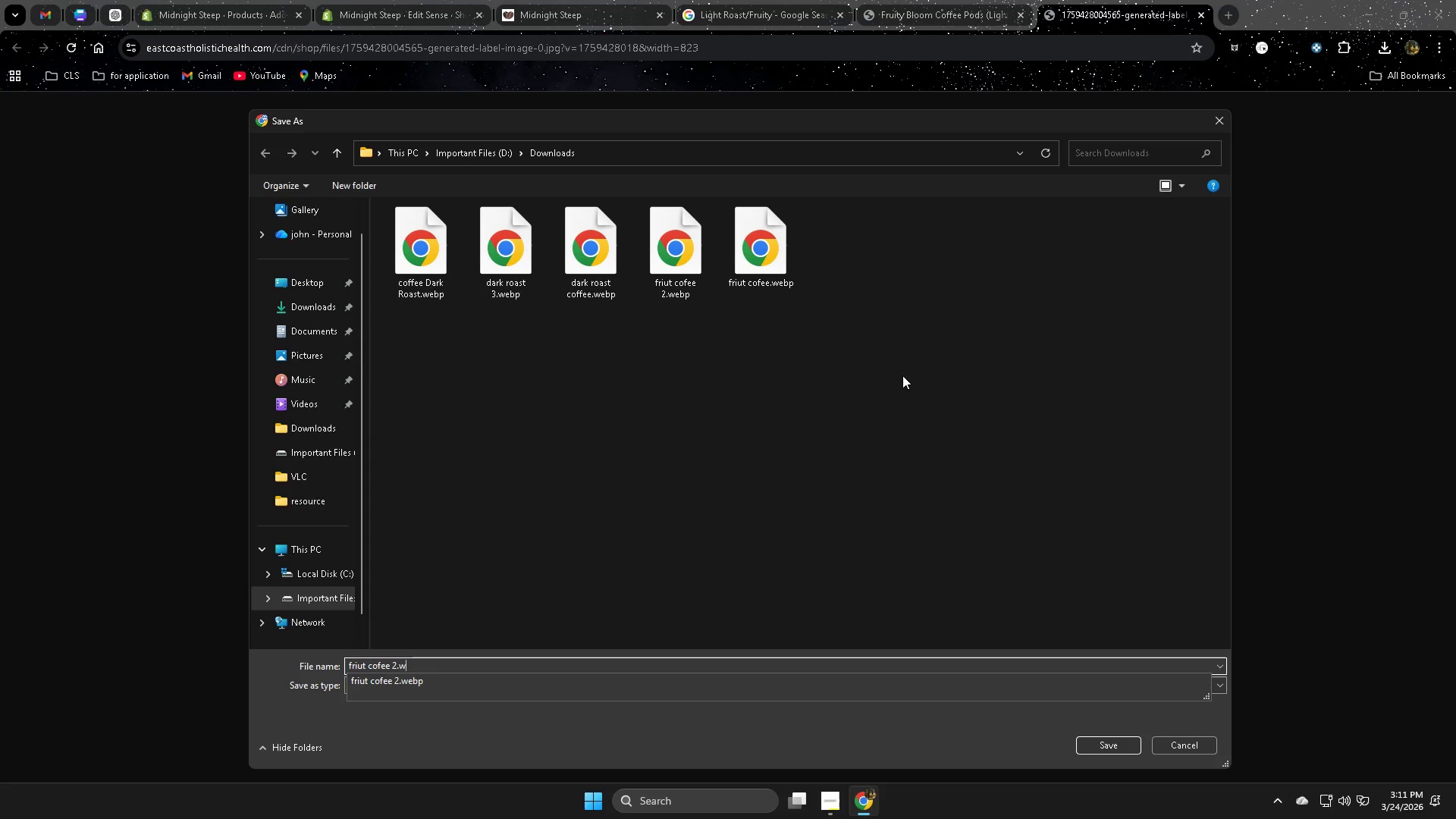 
key(Backspace)
 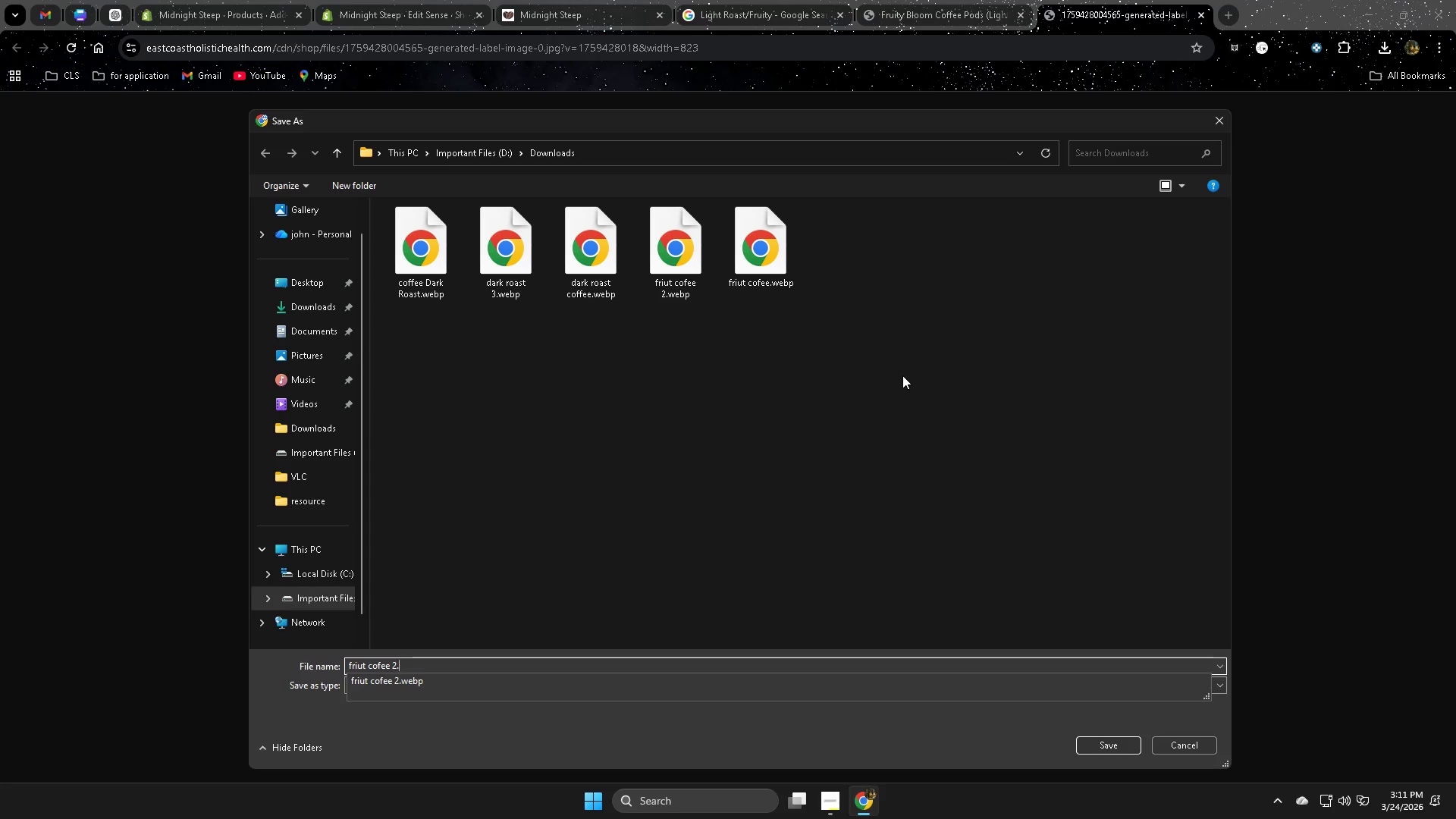 
key(Backspace)
 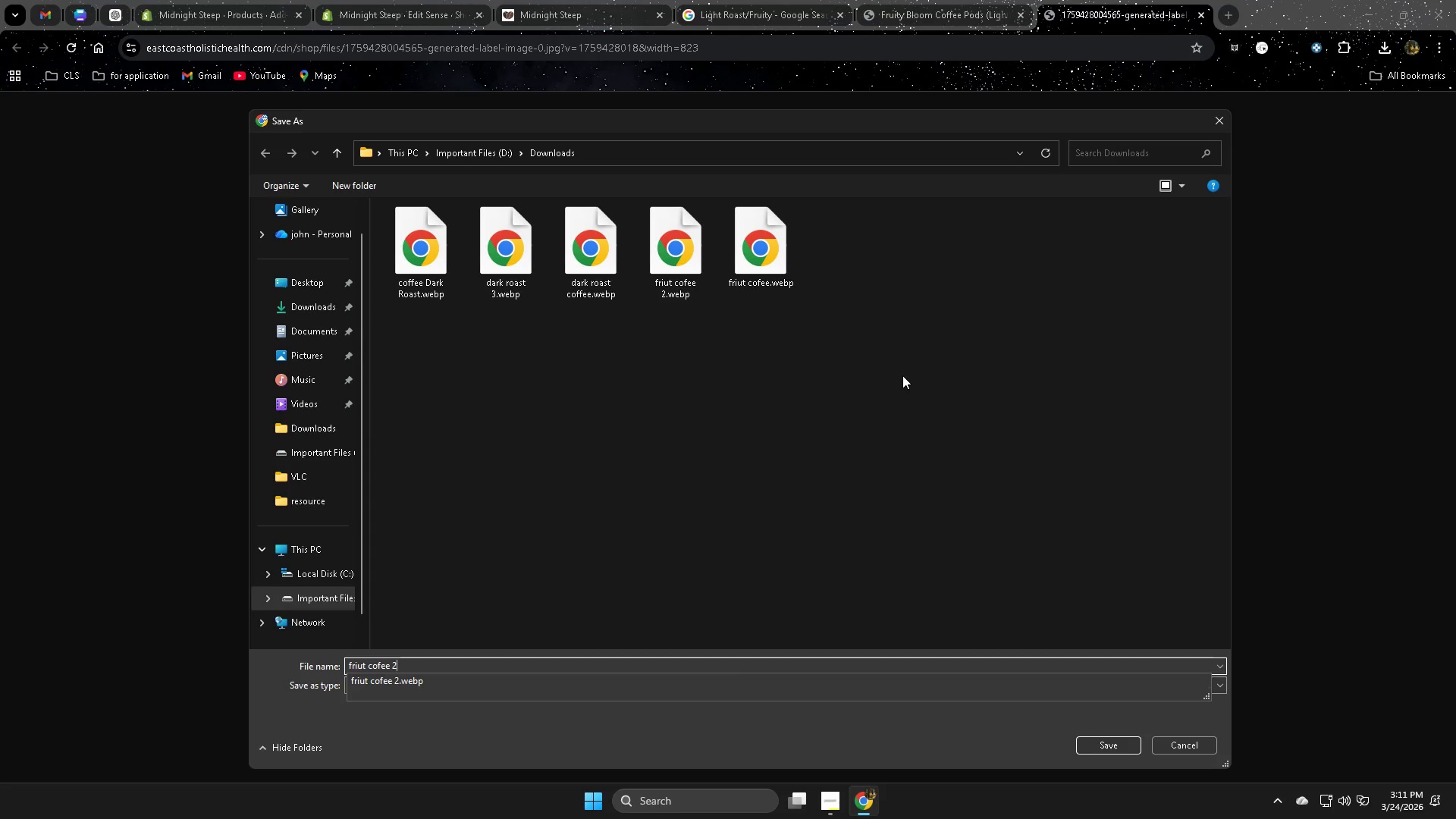 
key(Backspace)
 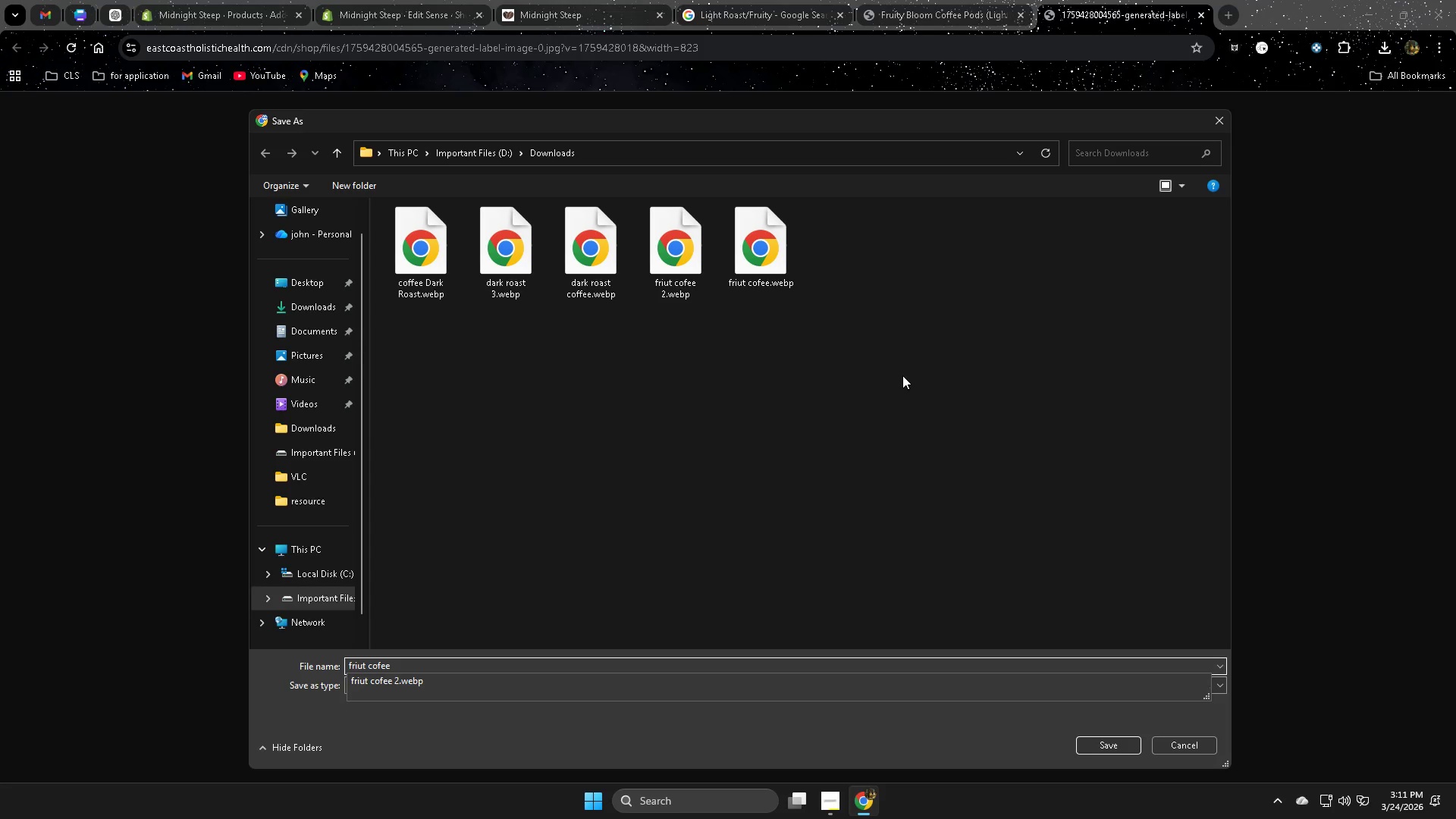 
key(3)
 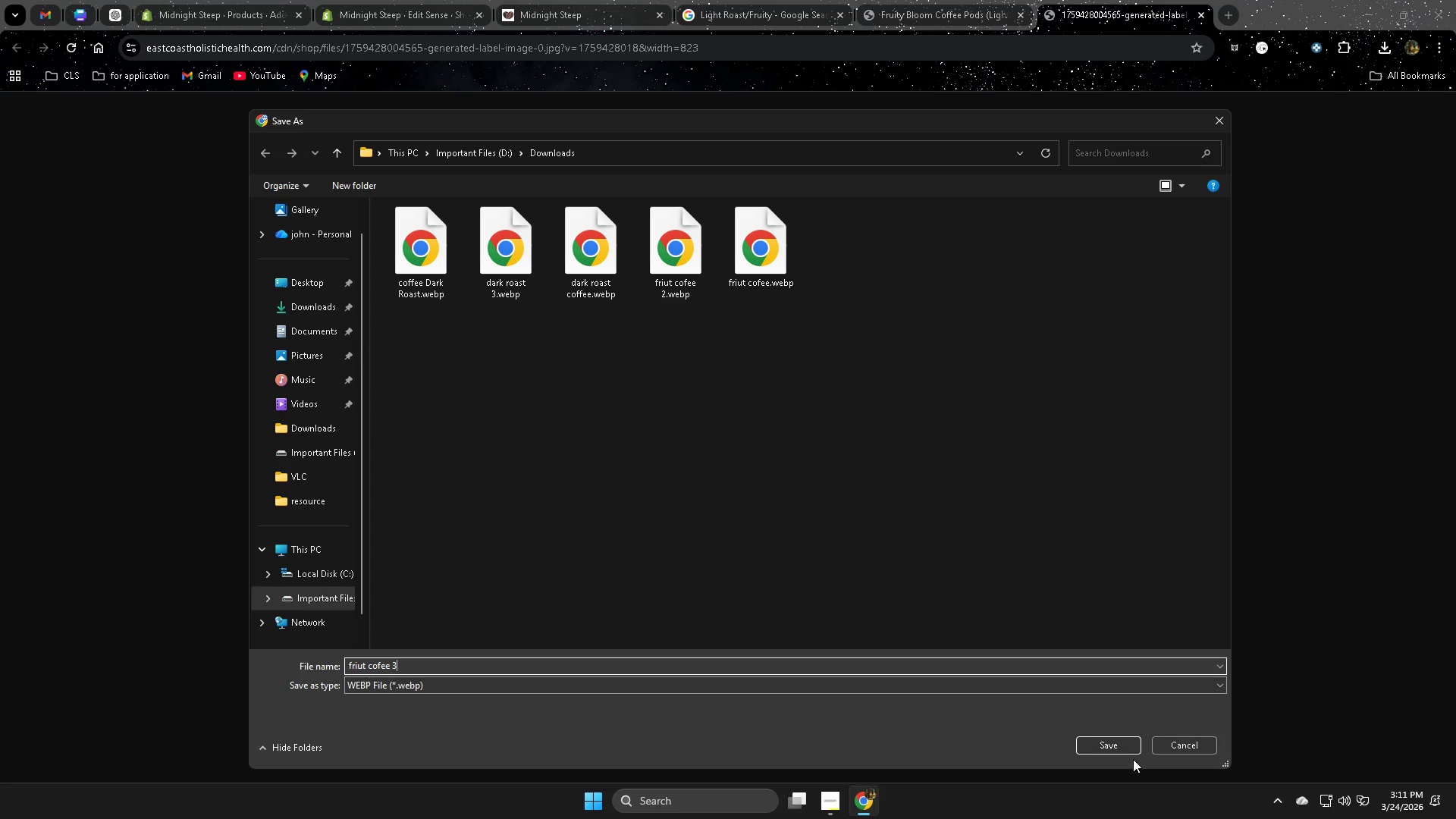 
left_click([1119, 751])
 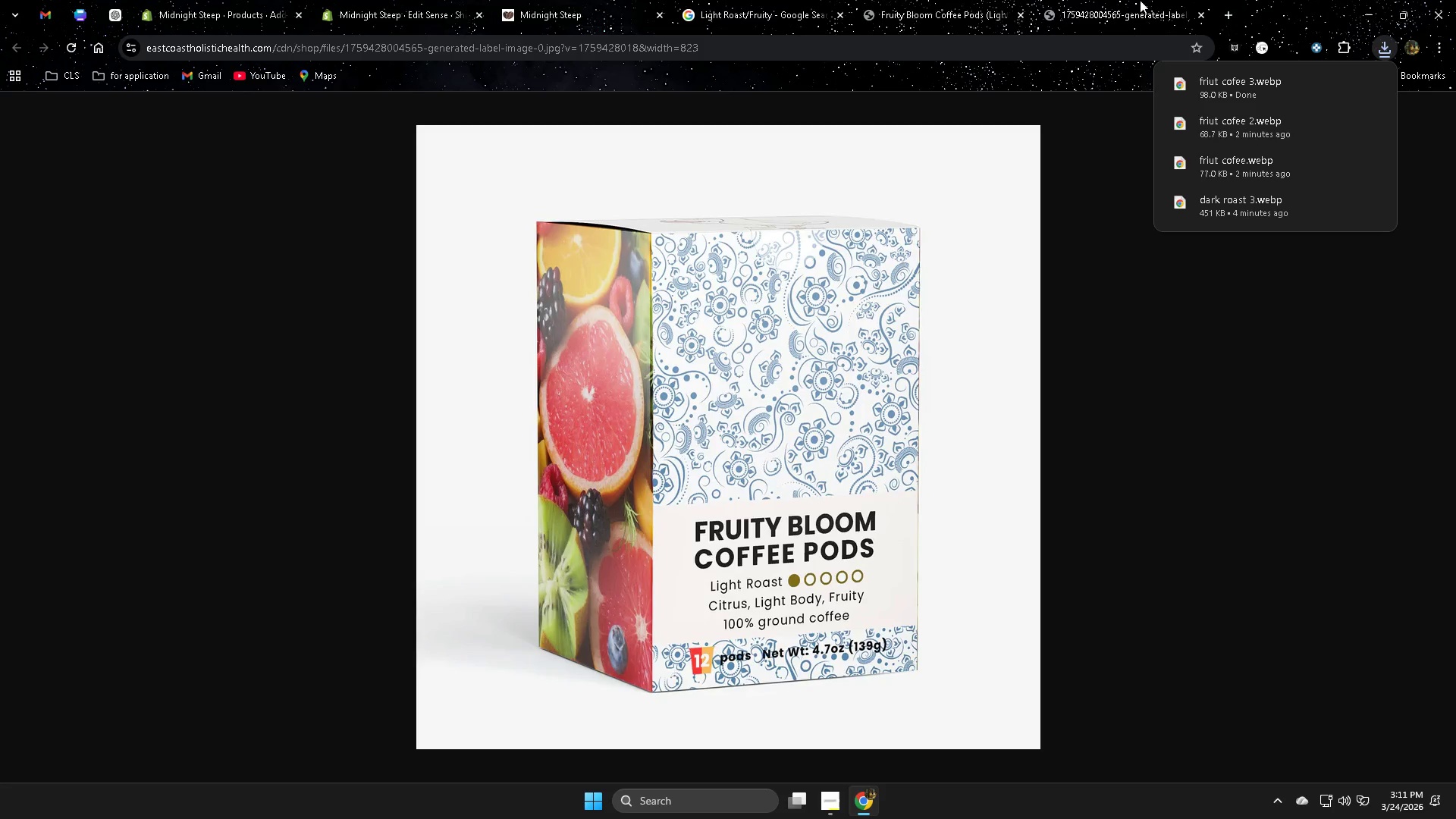 
left_click([1108, 0])
 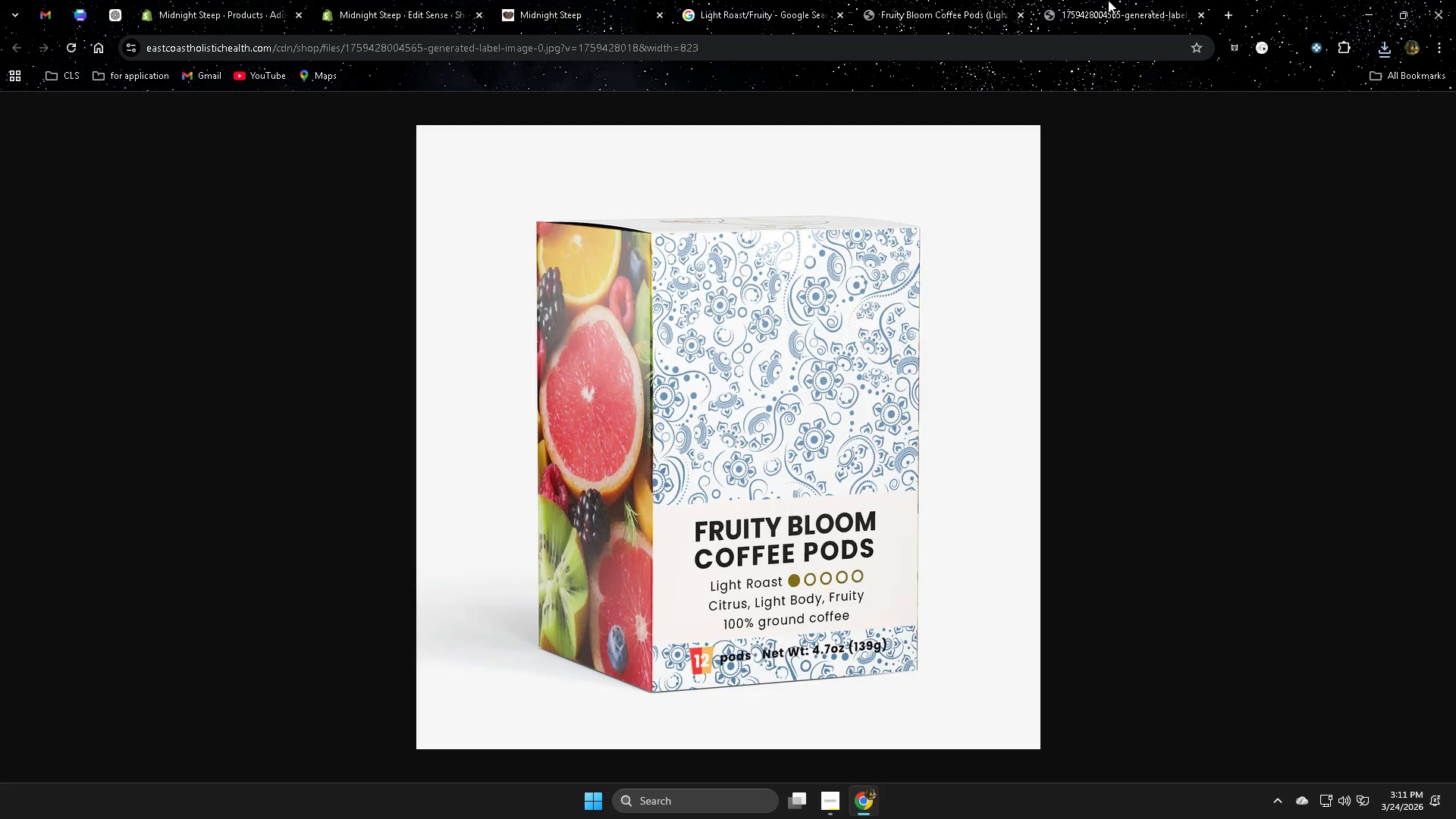 
key(Control+W)
 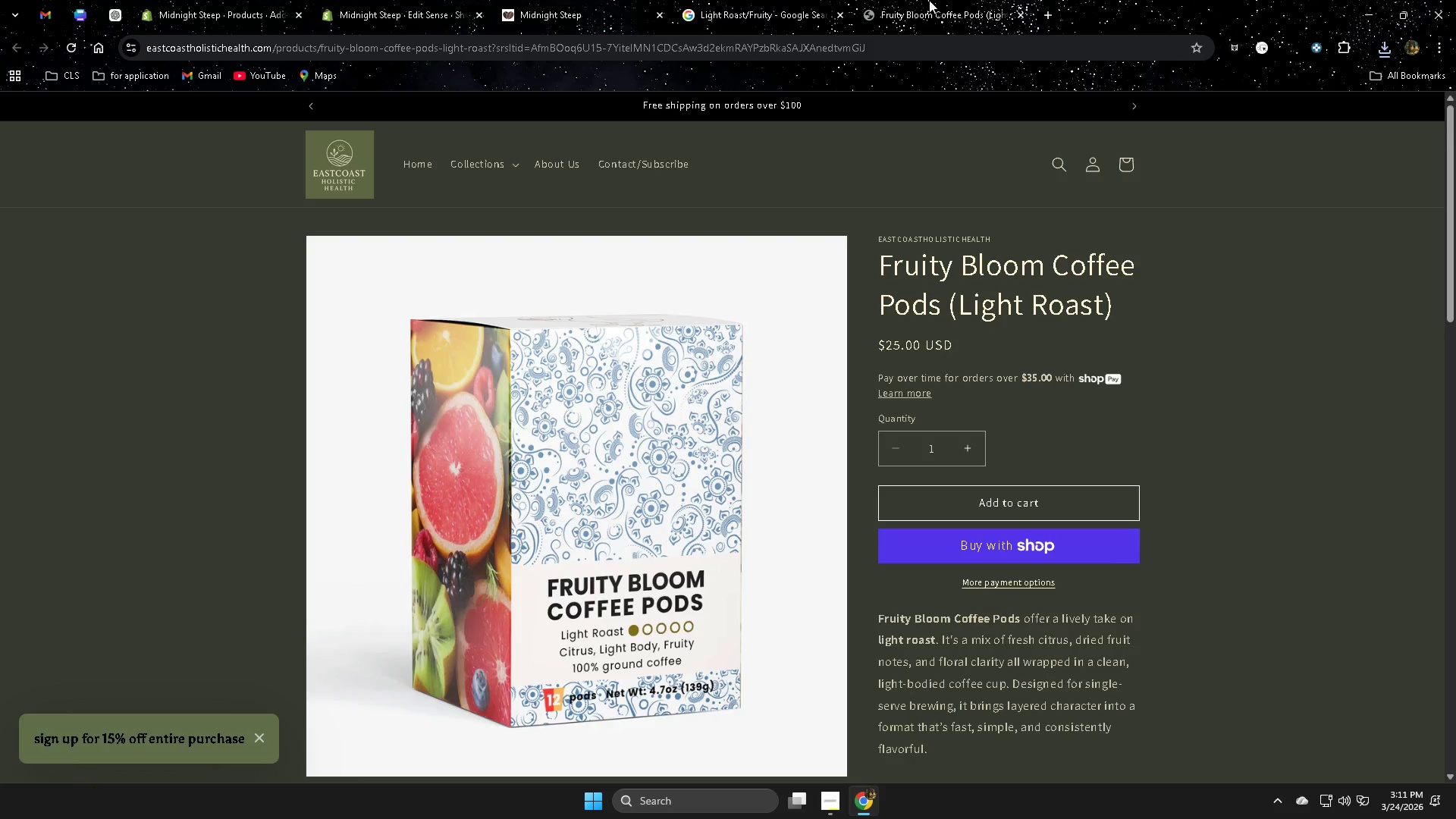 
left_click([929, 0])
 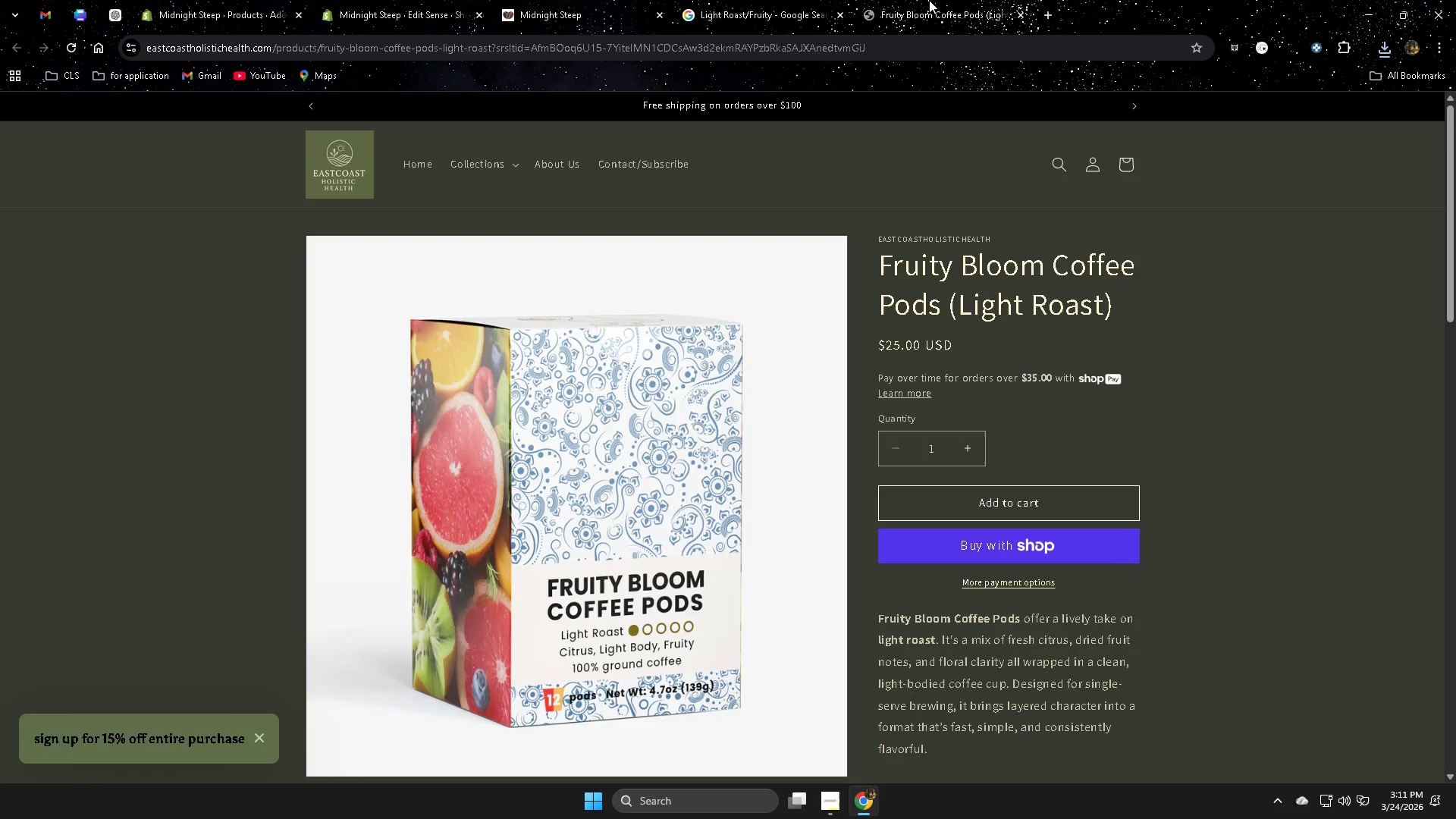 
key(Control+W)
 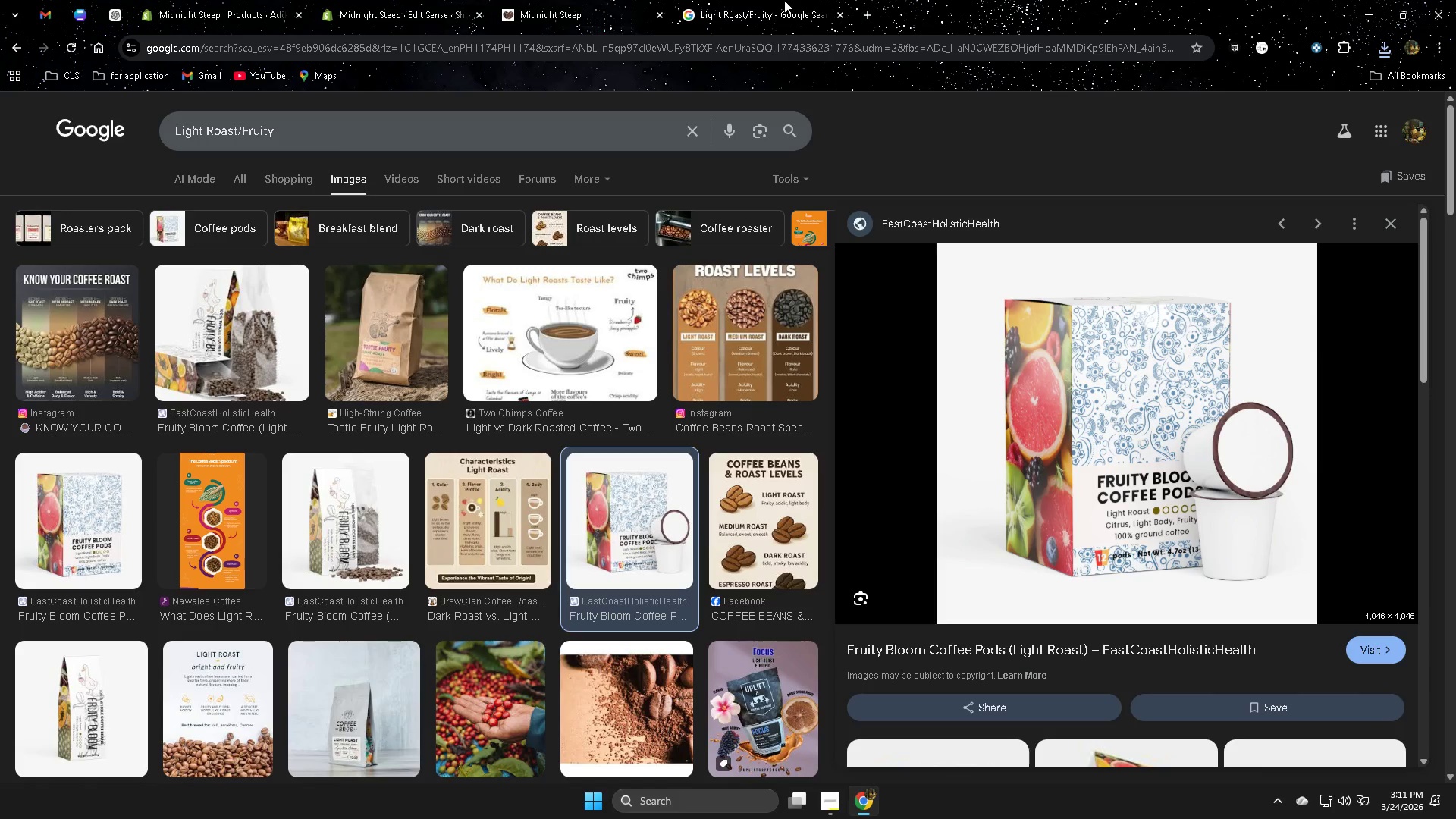 
left_click([784, 0])
 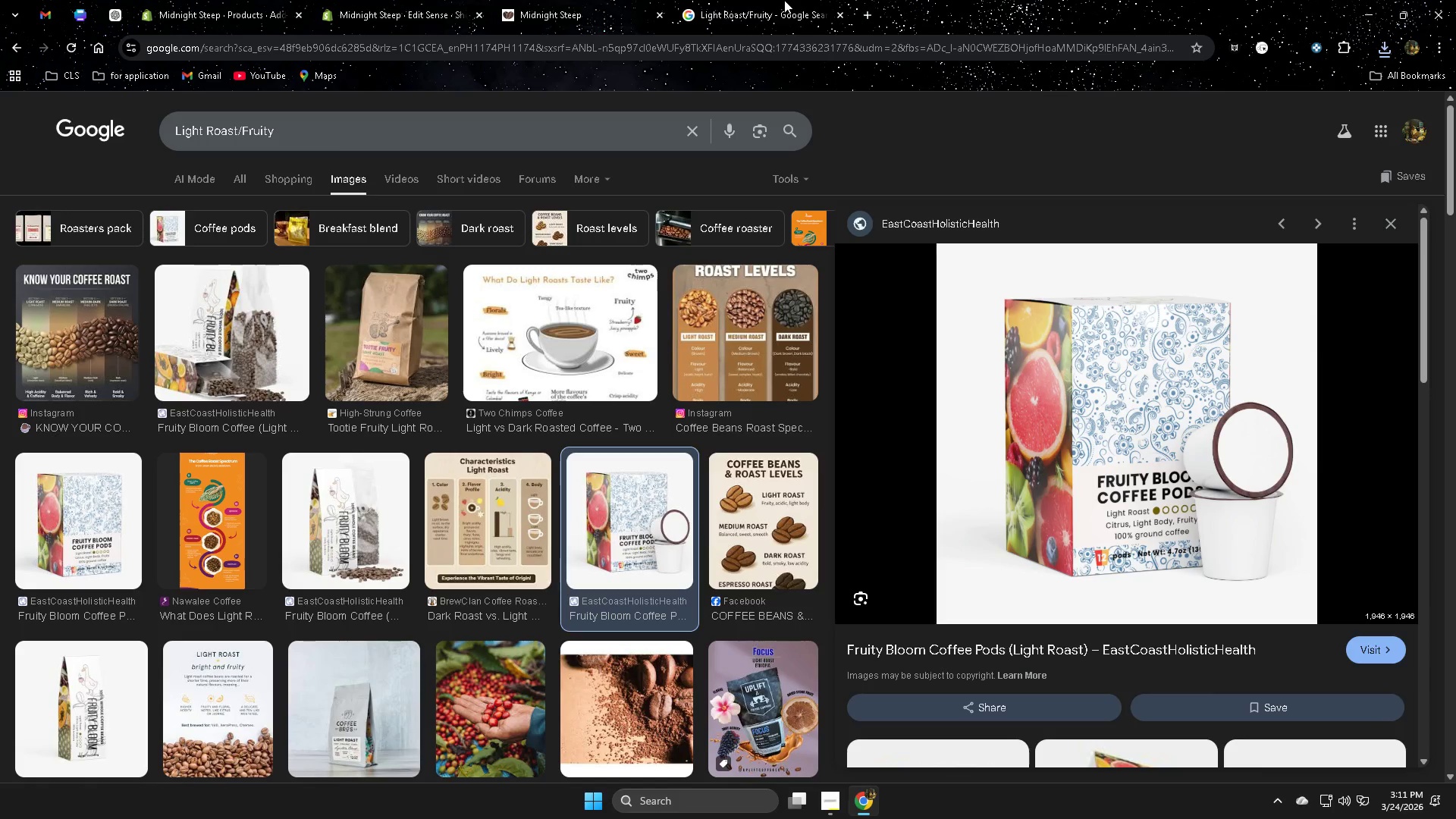 
key(Control+W)
 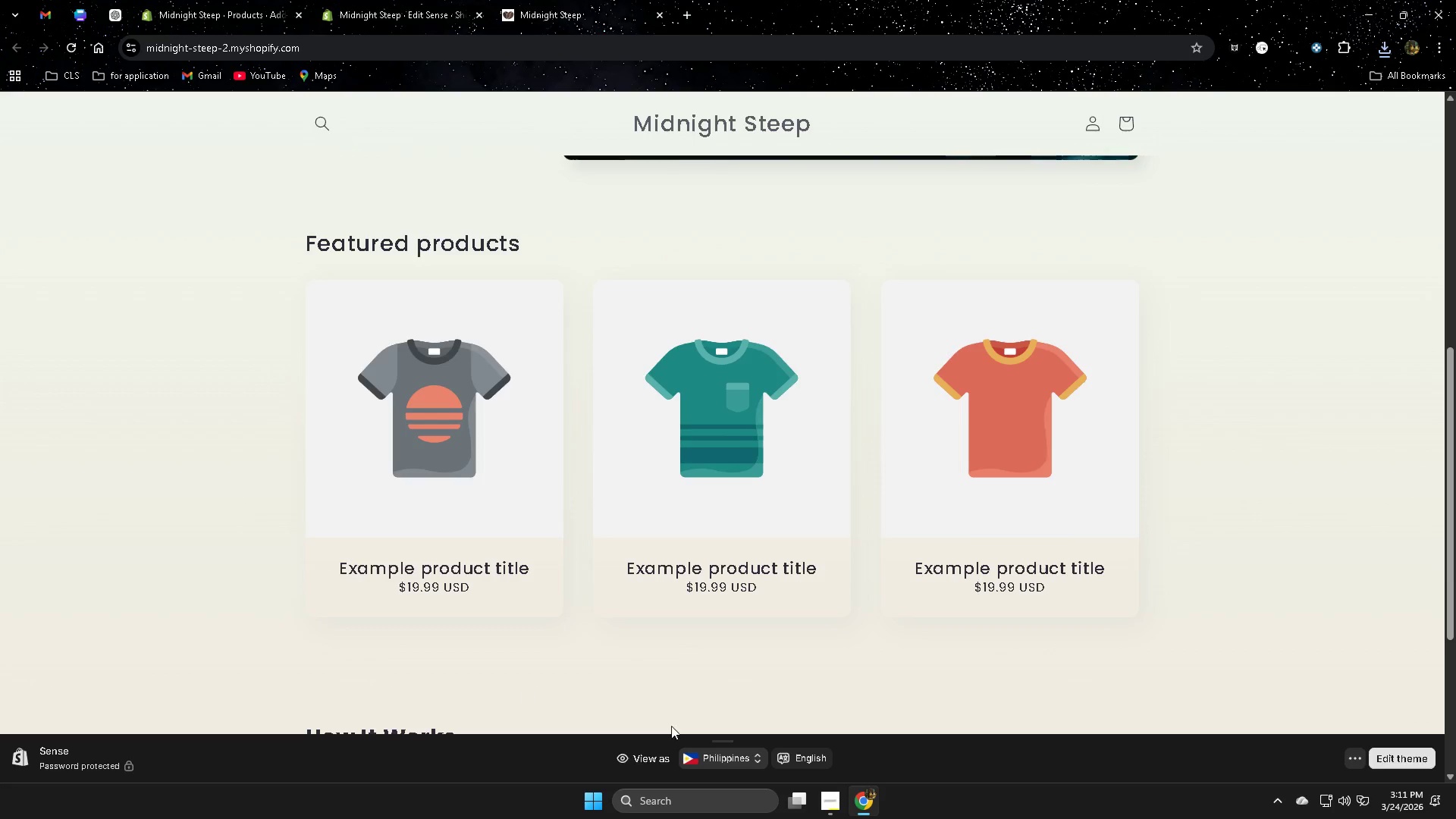 
mouse_move([861, 808])